 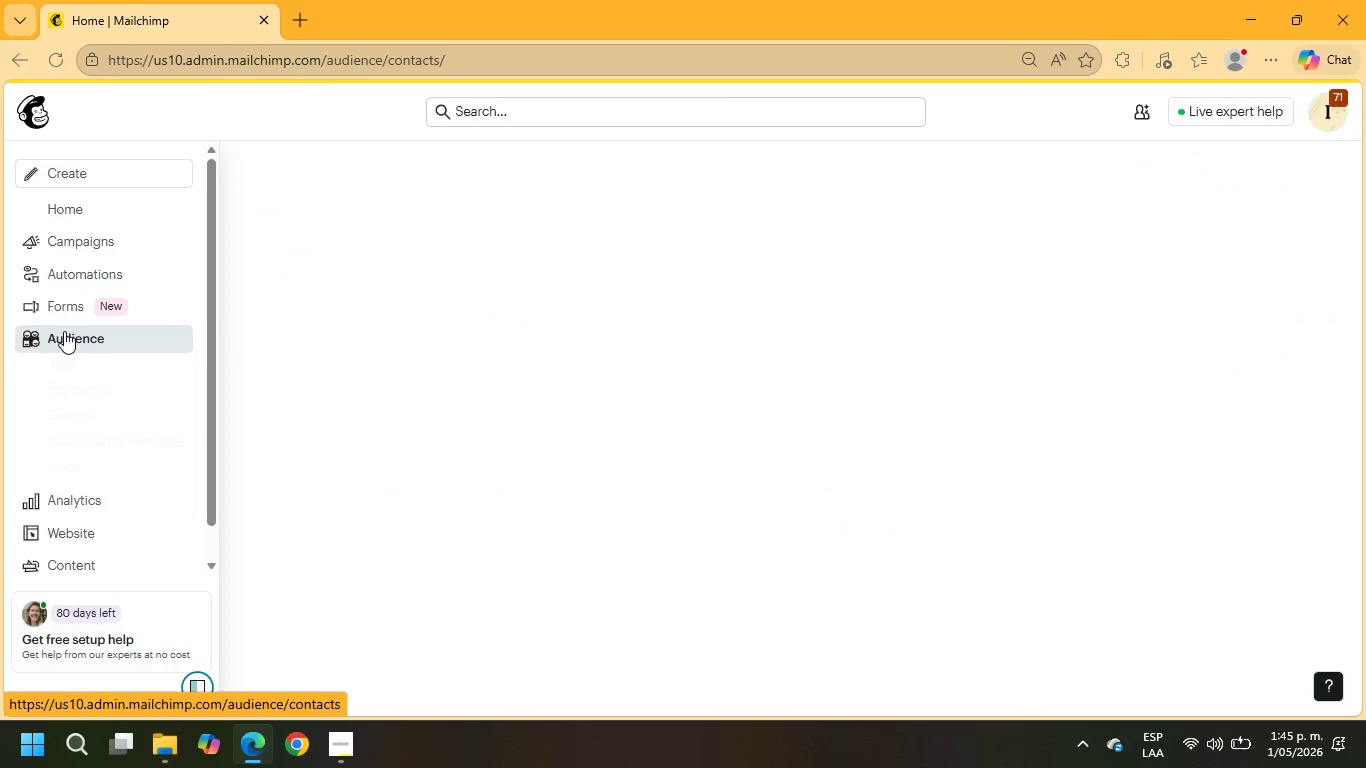 
mouse_move([1146, 180])
 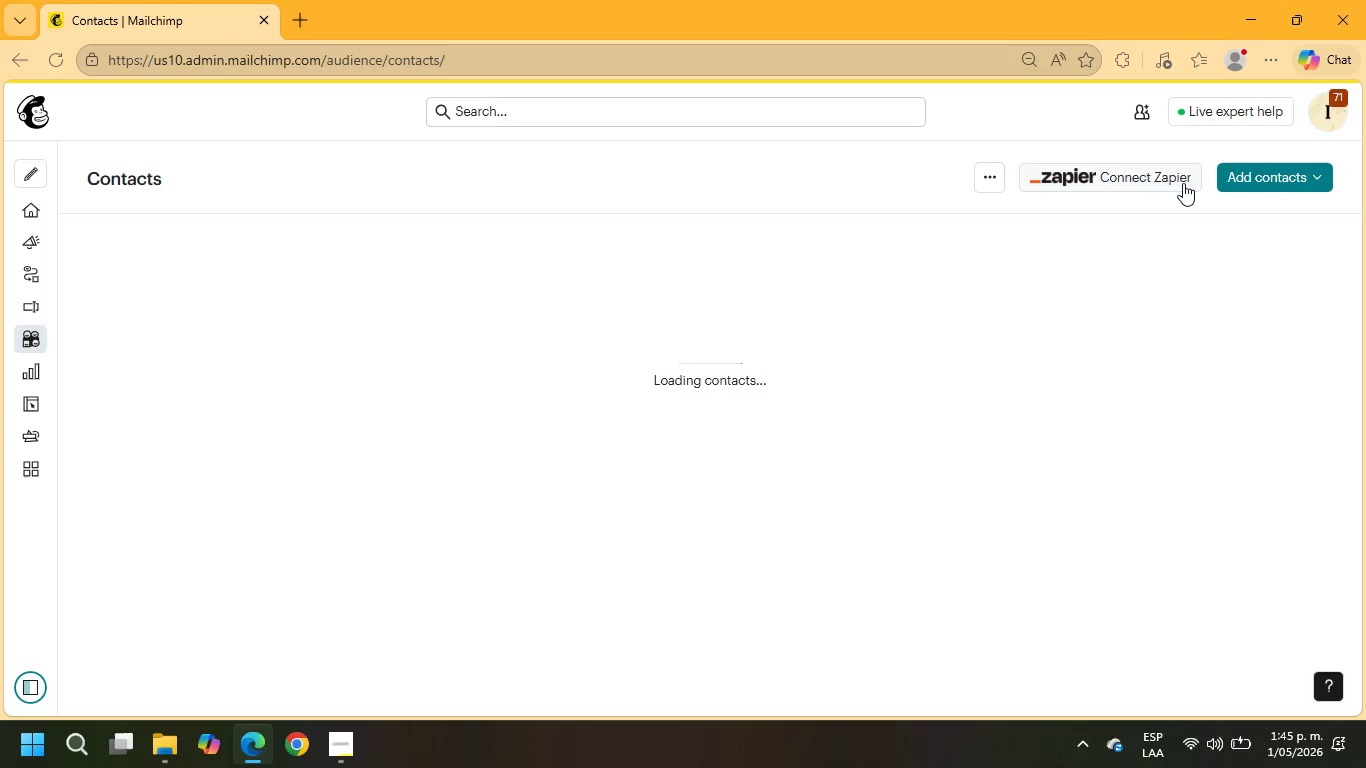 
left_click([1183, 183])
 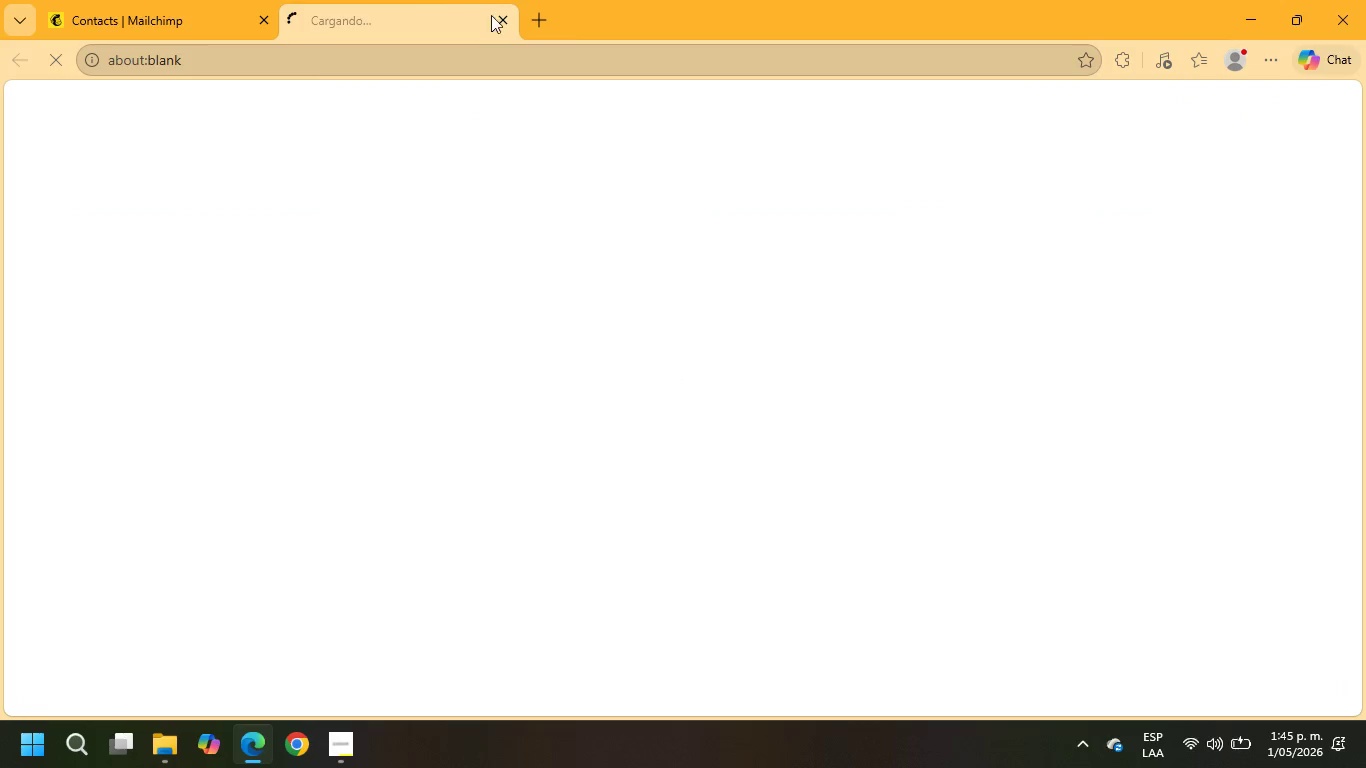 
left_click([503, 19])
 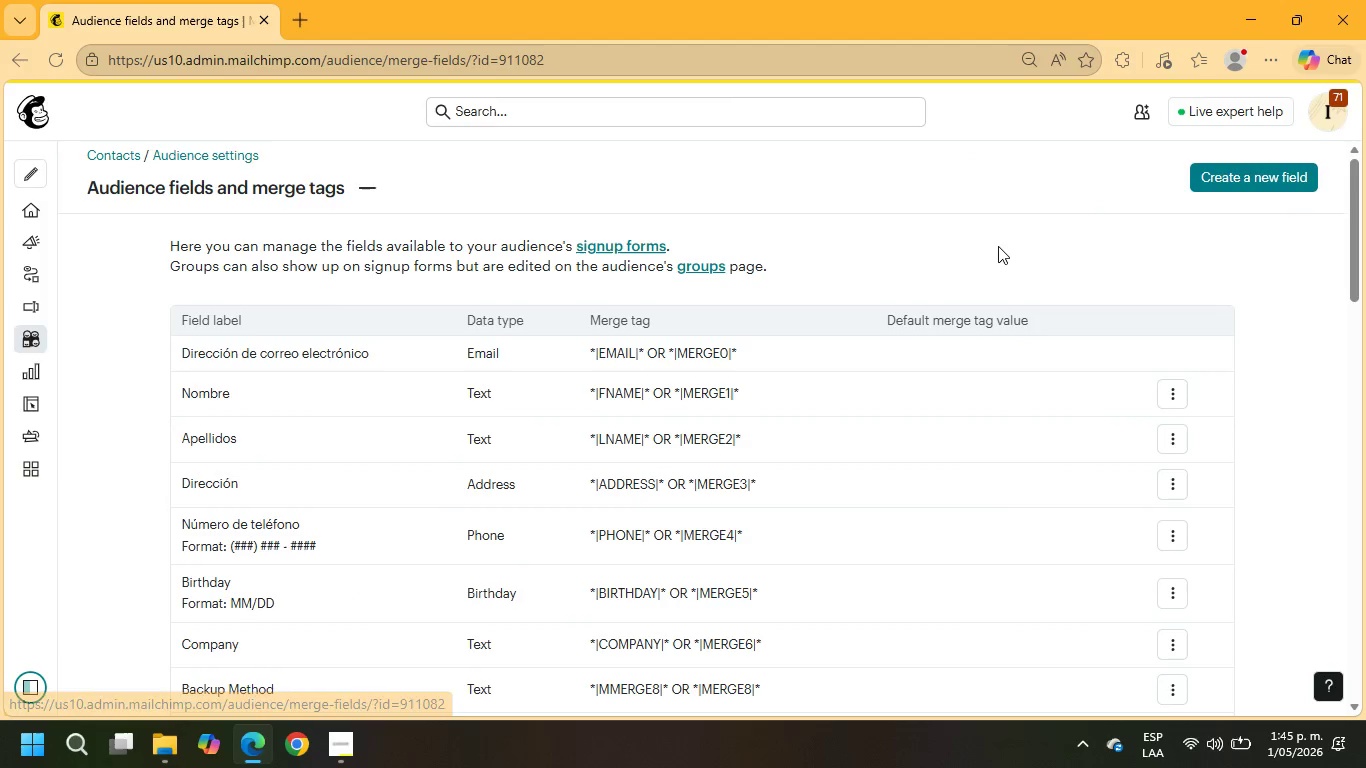 
wait(8.08)
 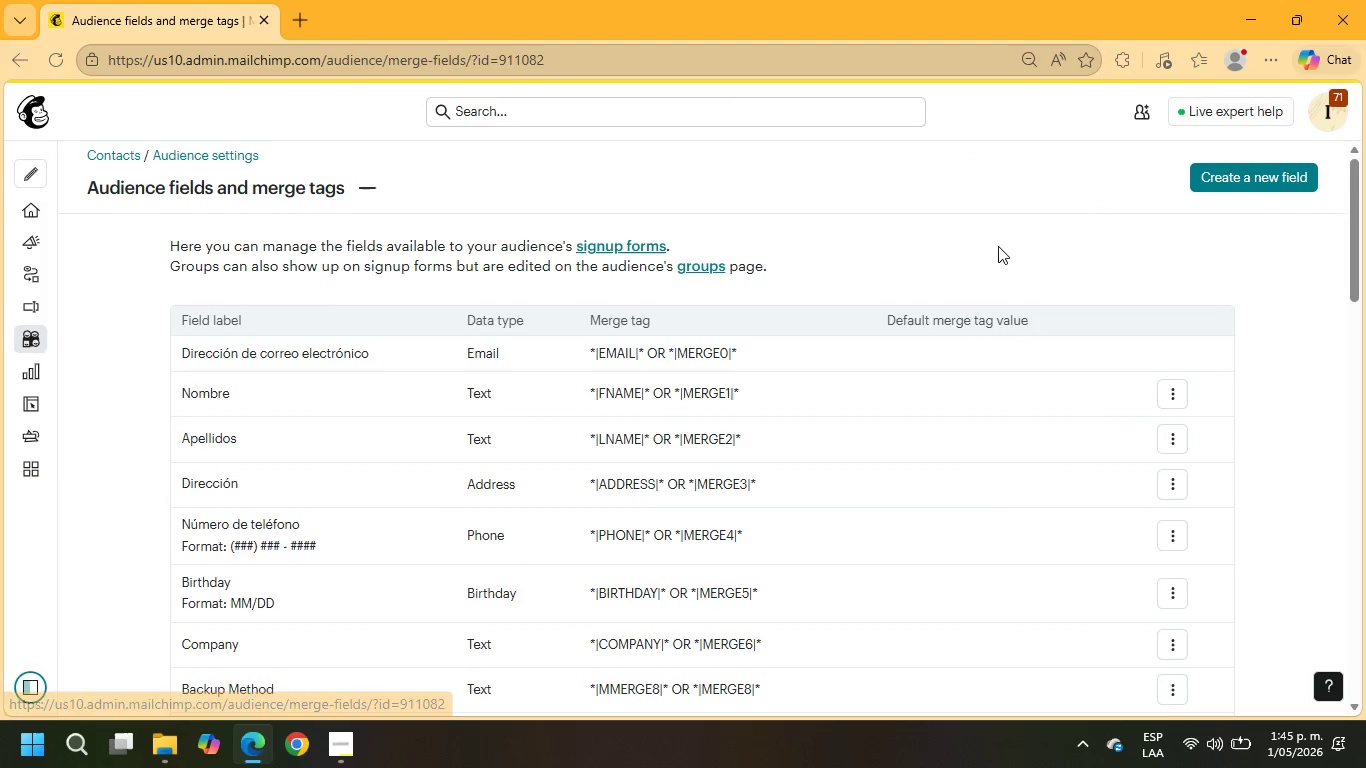 
left_click([1238, 176])
 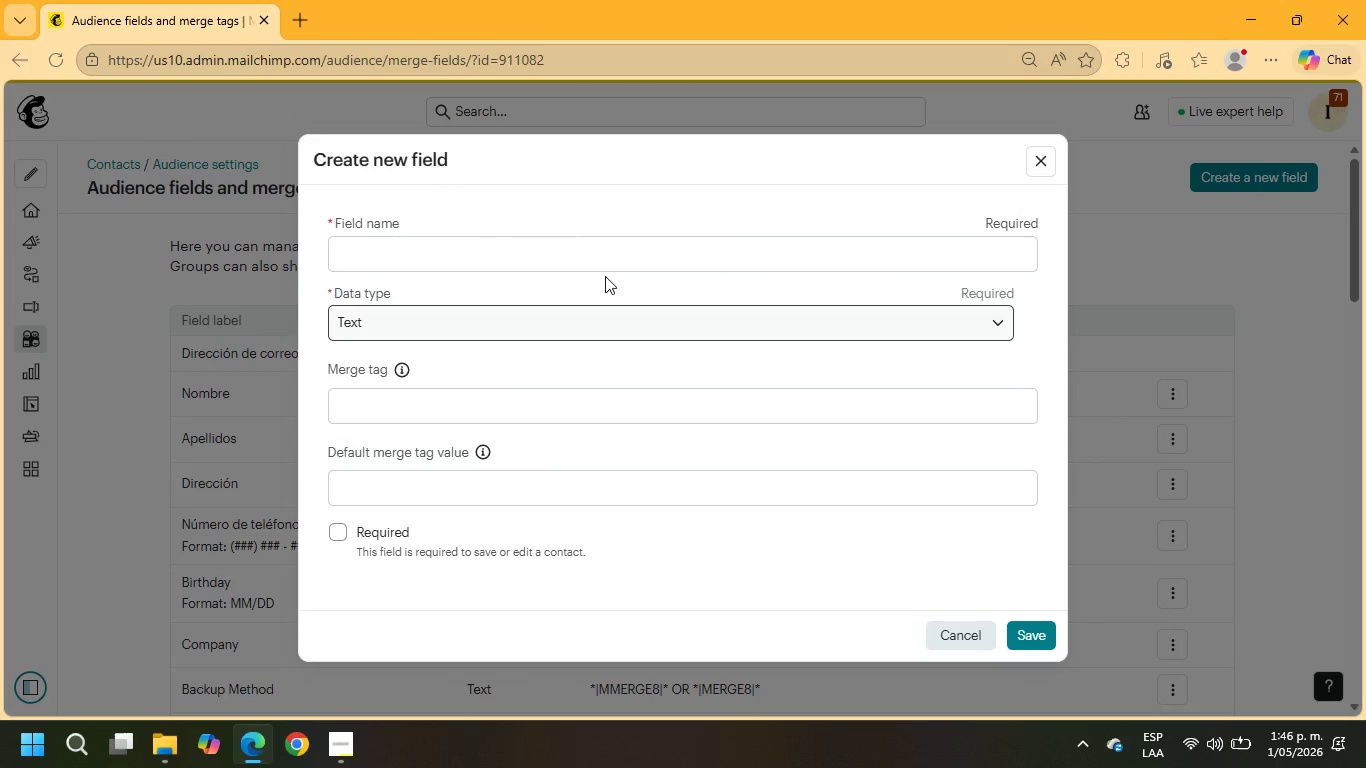 
left_click([574, 248])
 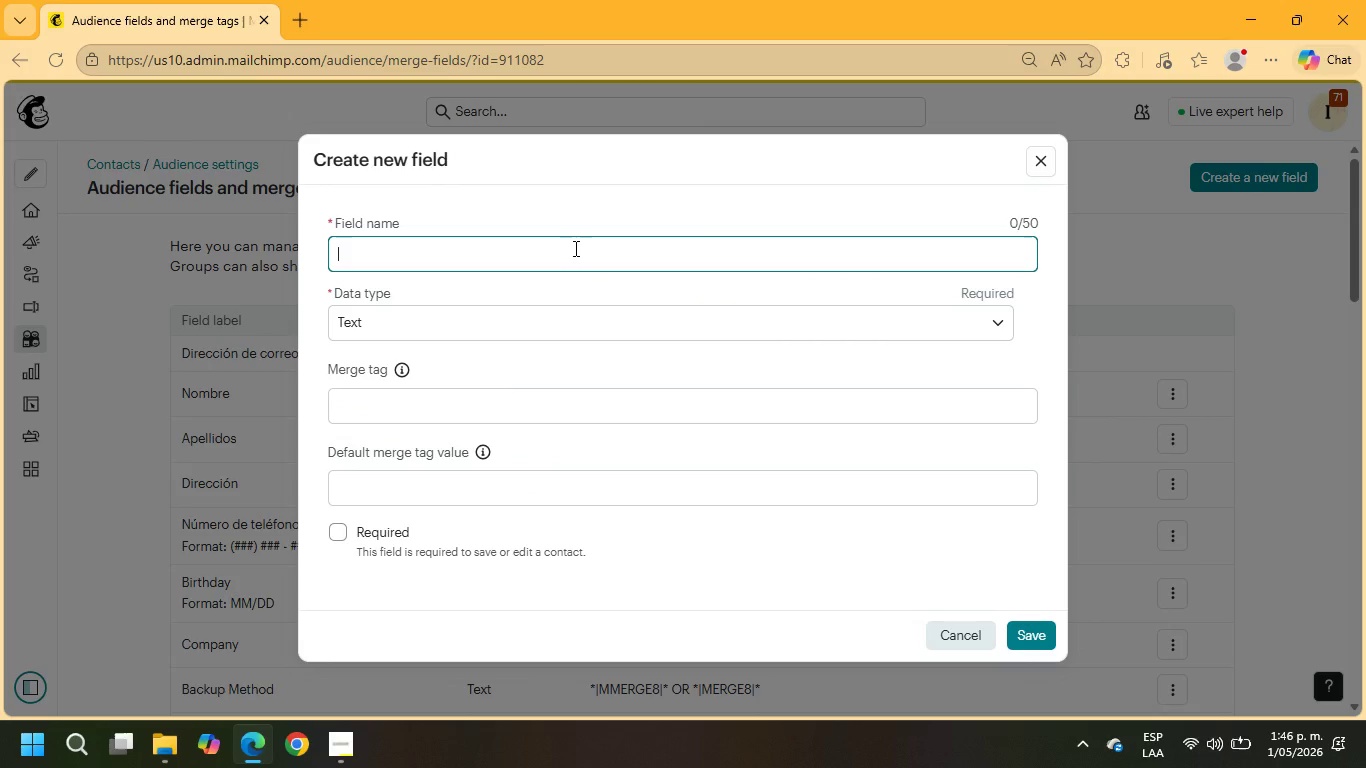 
type(Property Type)
 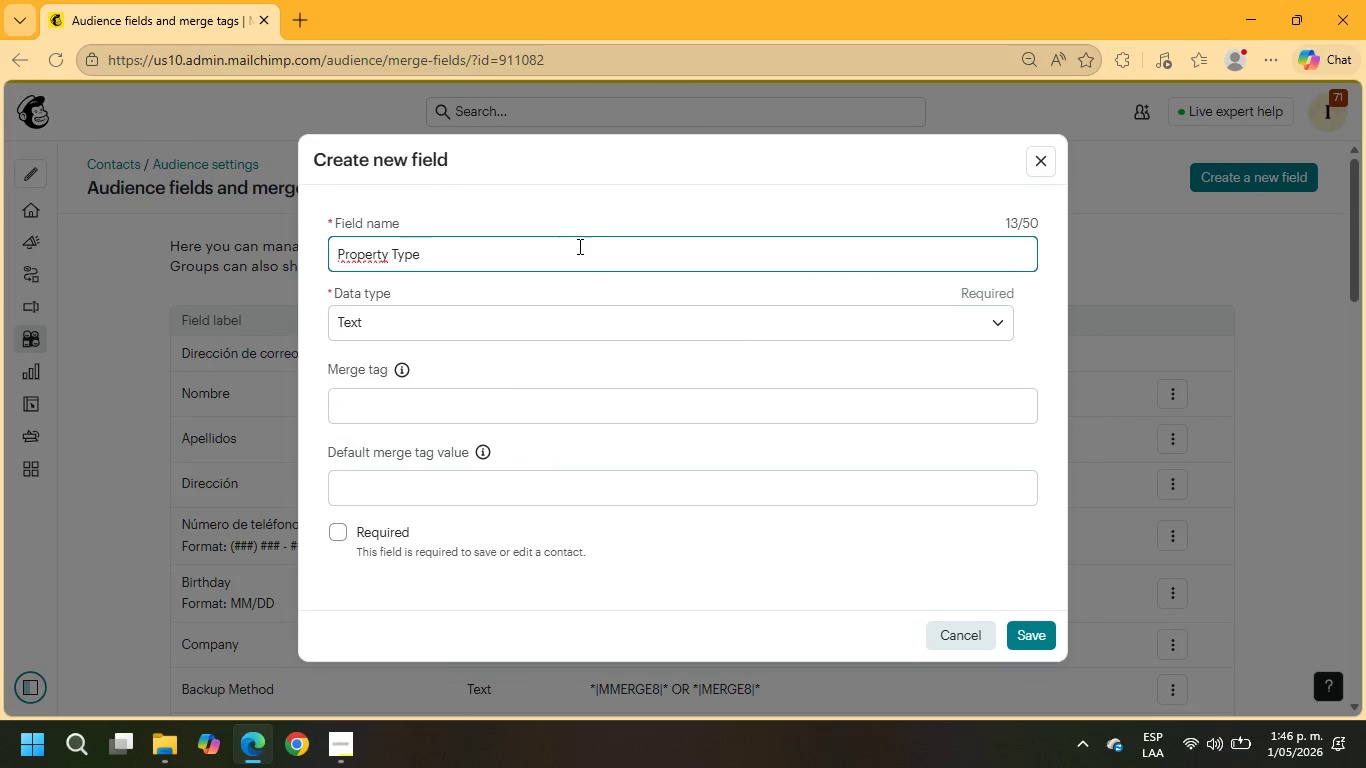 
left_click([563, 390])
 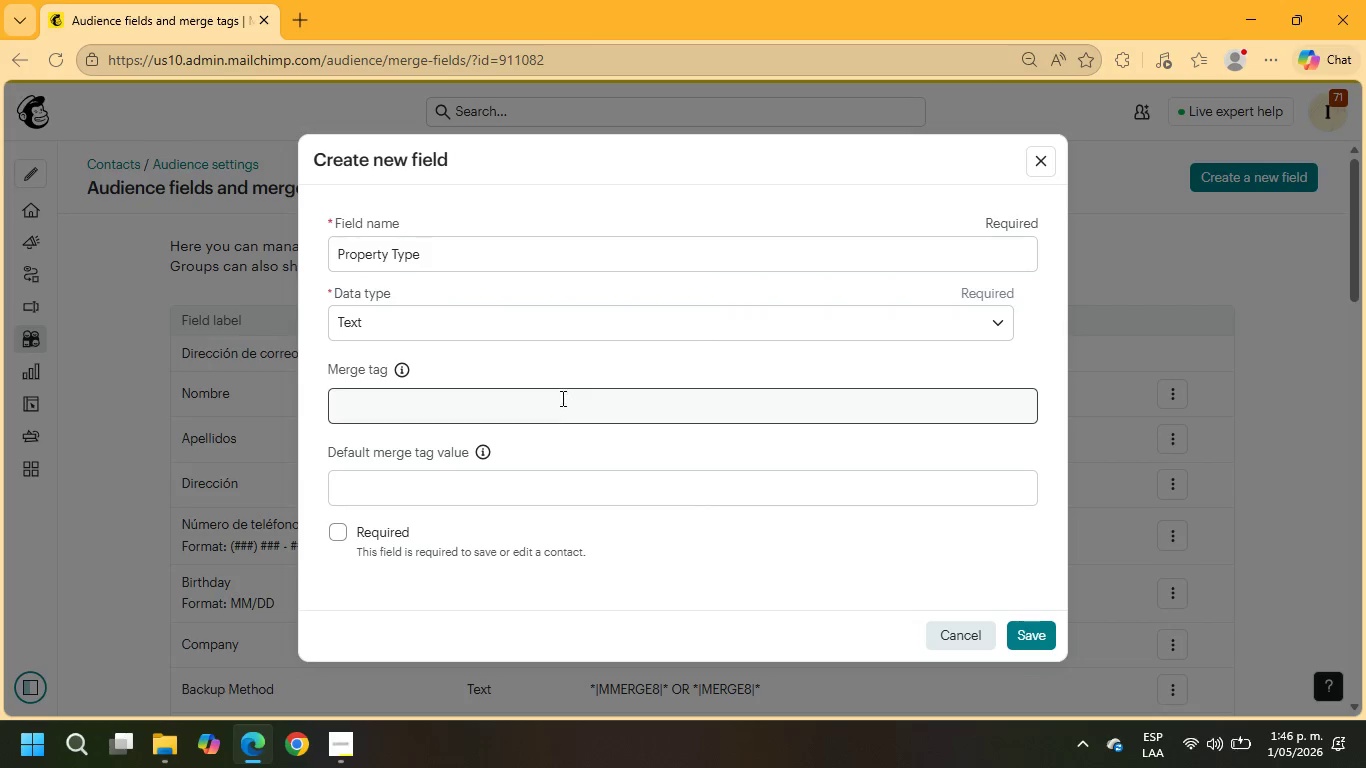 
left_click([561, 400])
 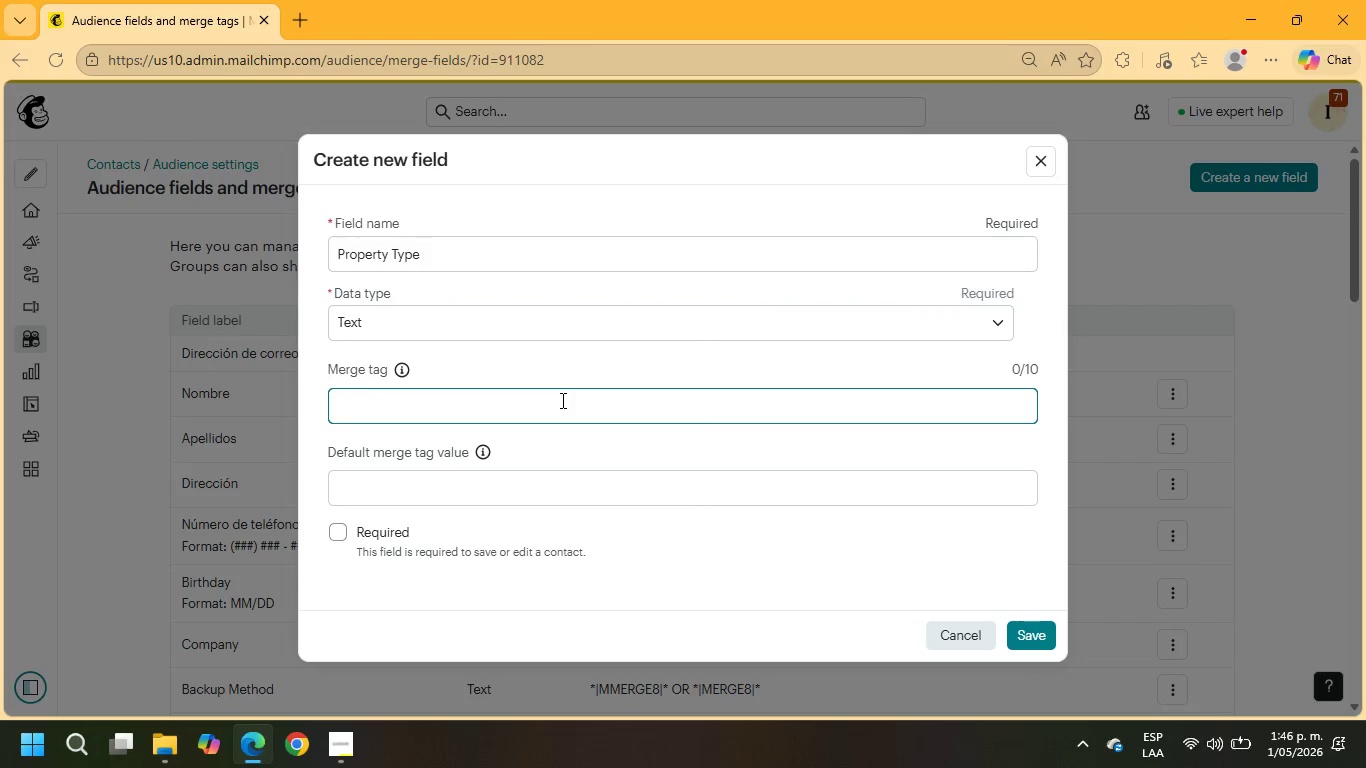 
key(Shift+ShiftRight)
 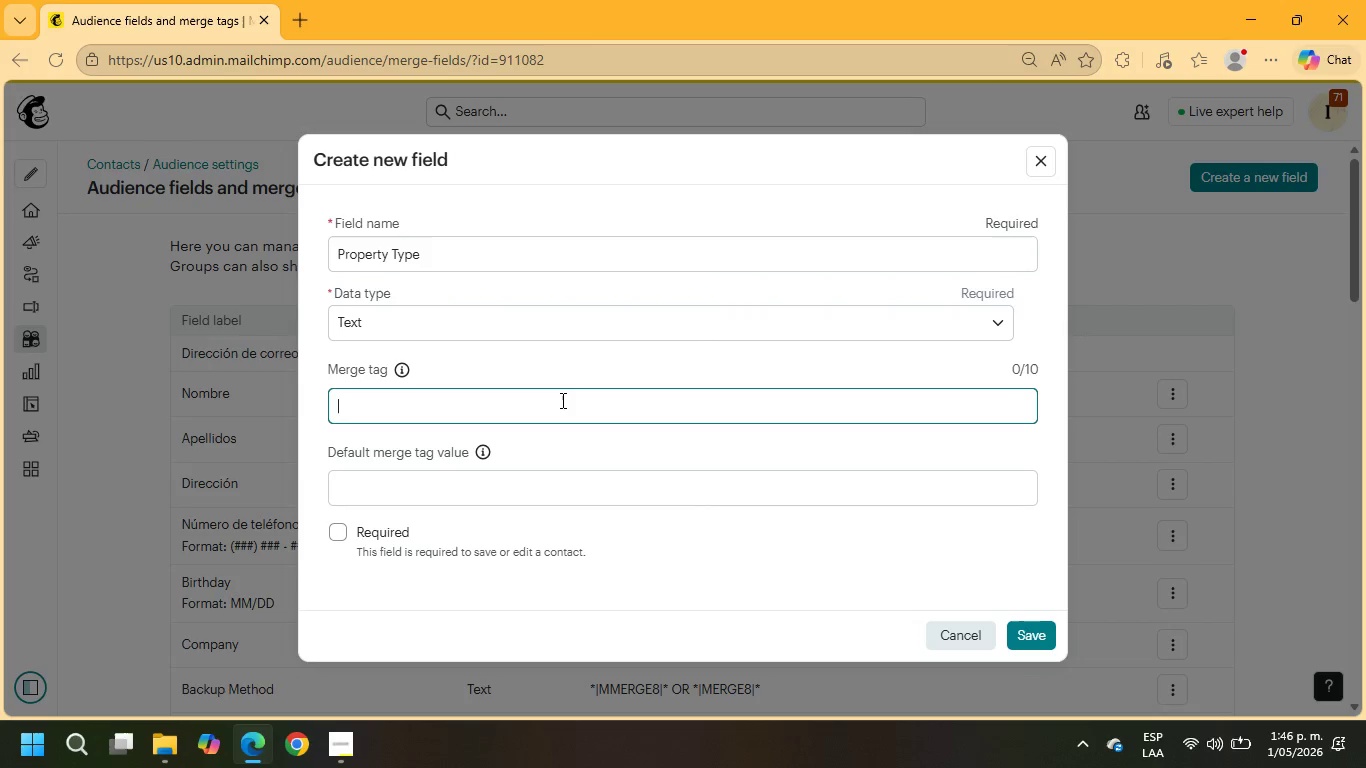 
key(Shift+Equal)
 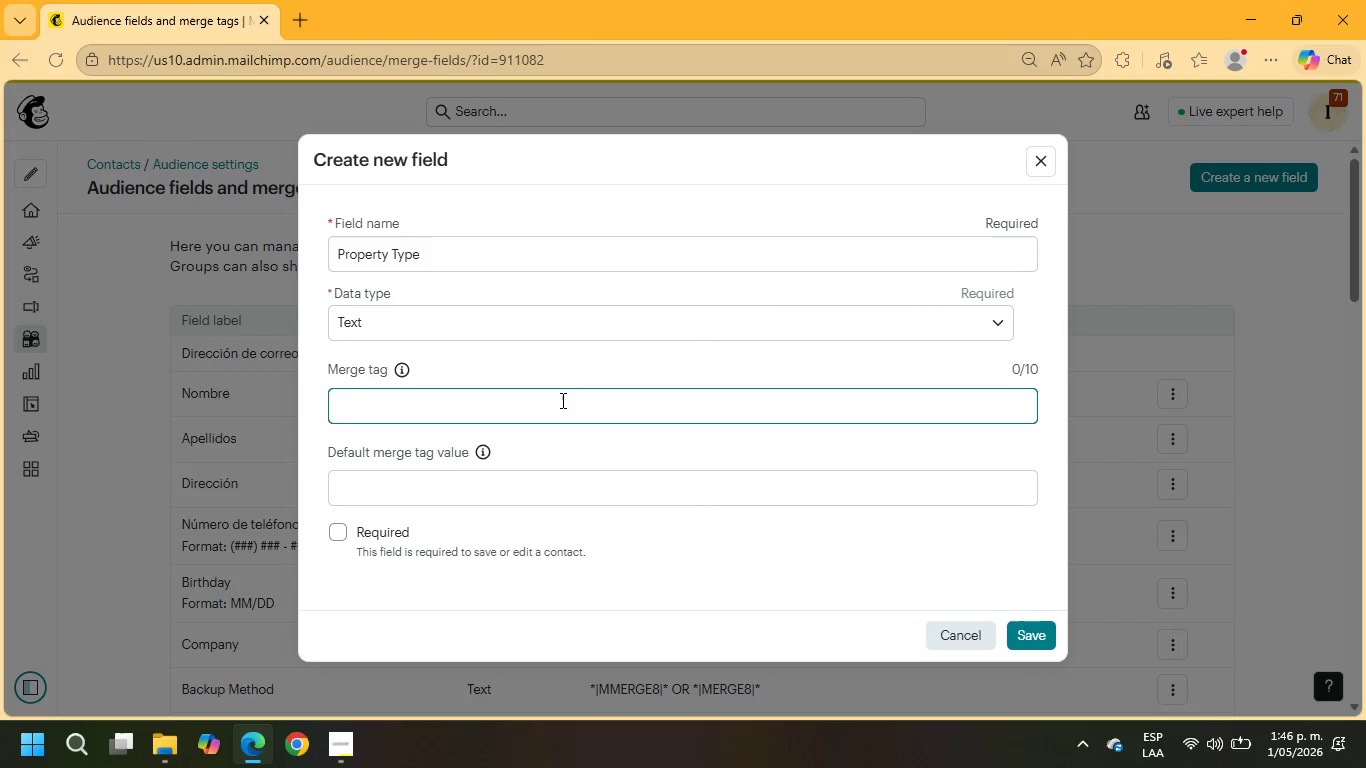 
type(POPR)
key(Backspace)
key(Backspace)
key(Backspace)
type(ROPTYPE)
 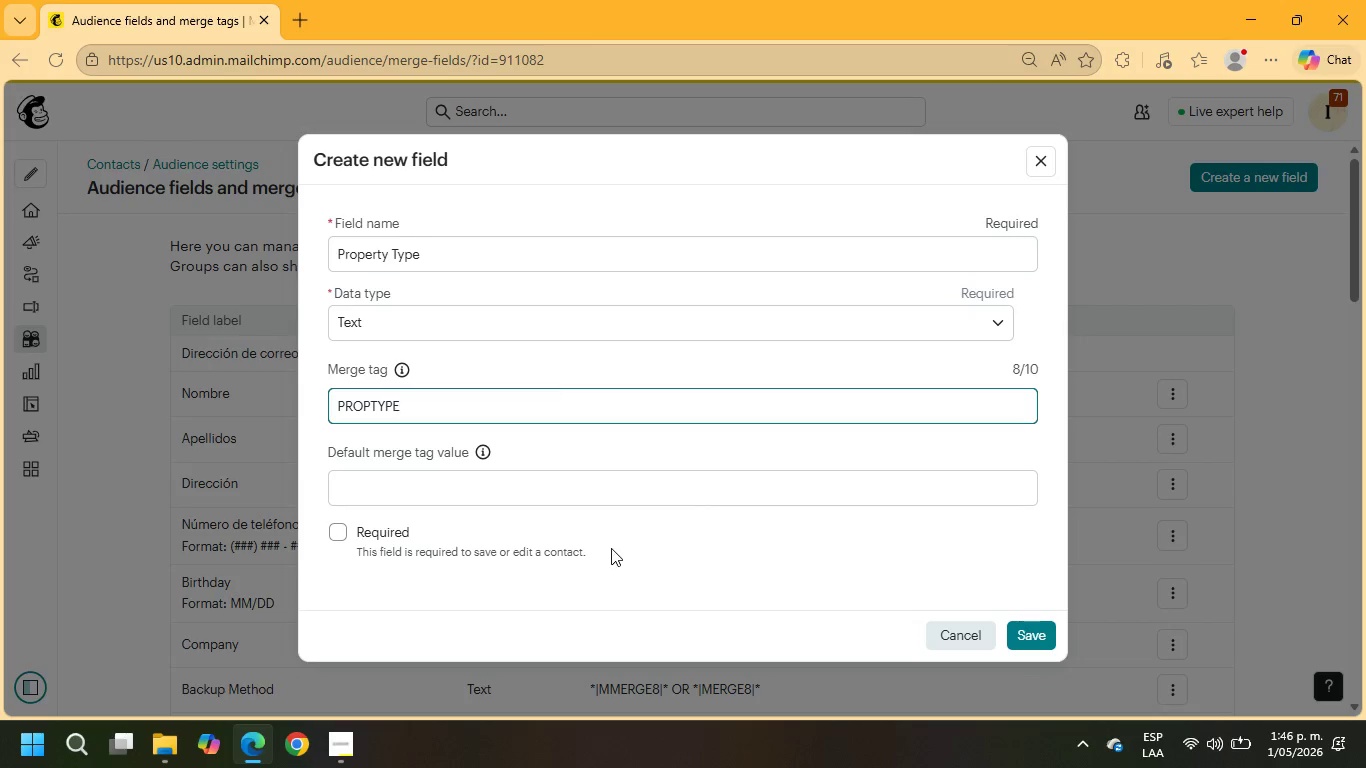 
left_click([1031, 625])
 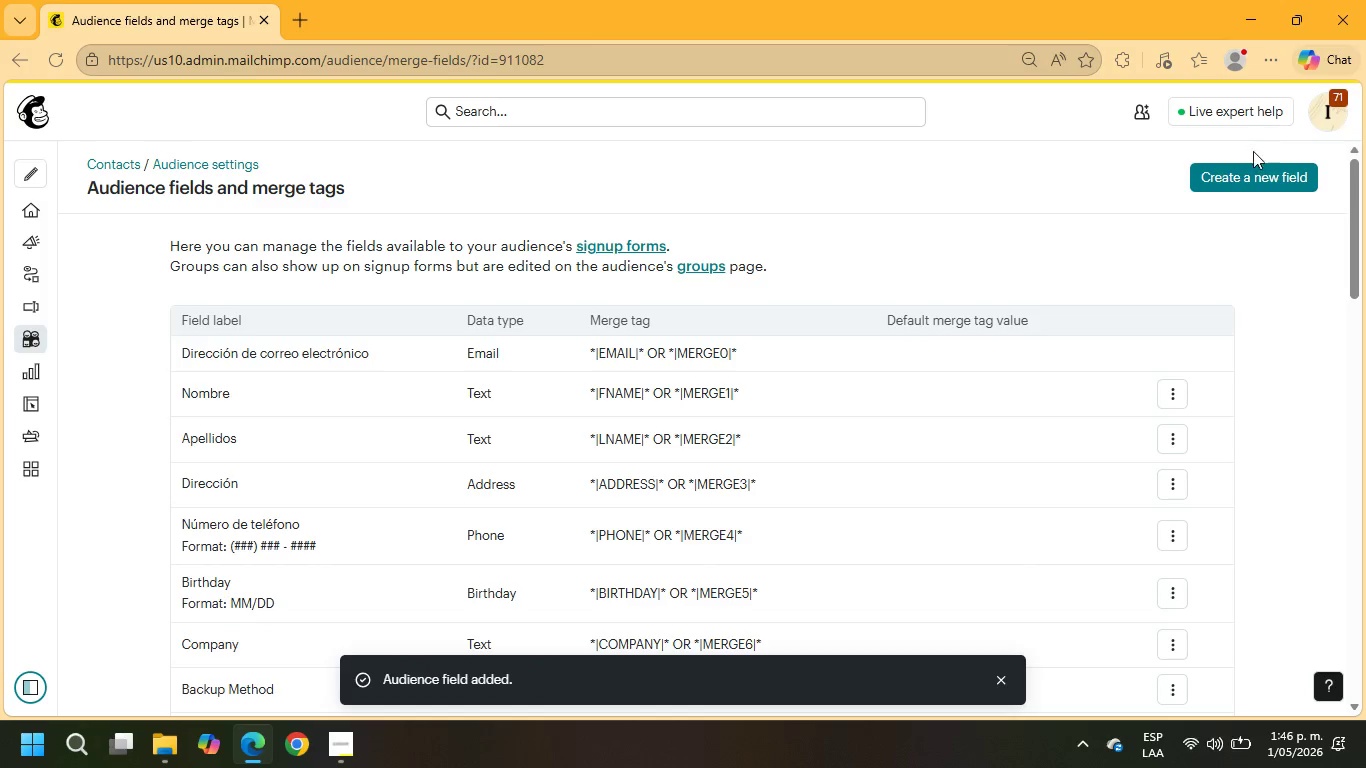 
left_click([1249, 162])
 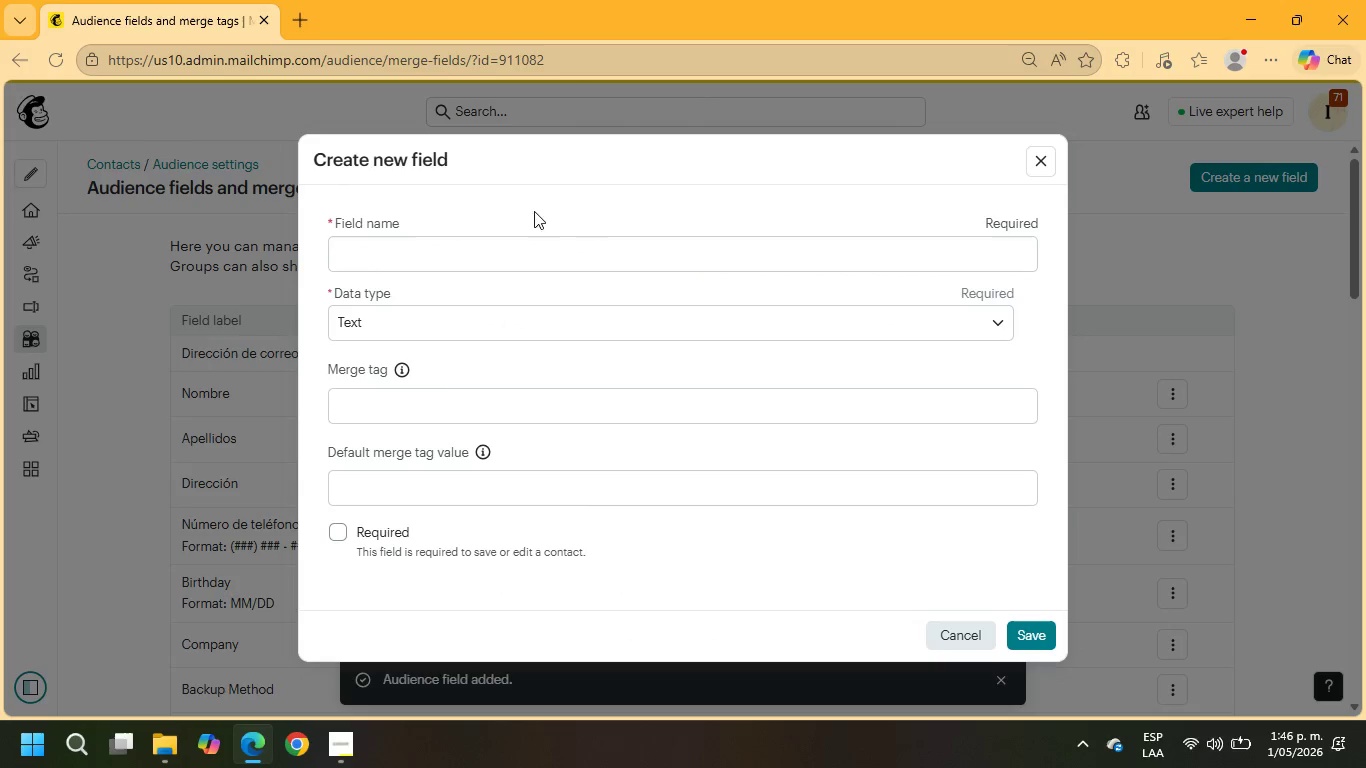 
left_click([406, 254])
 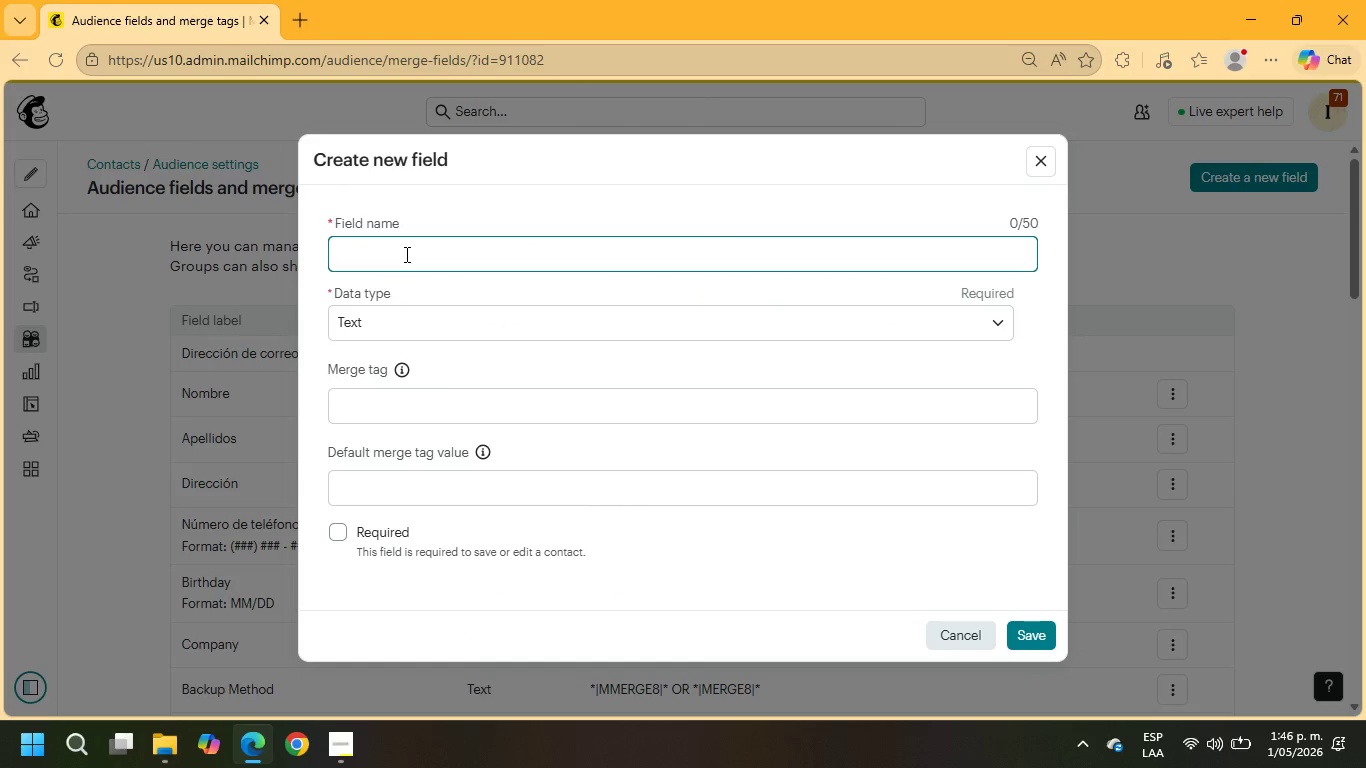 
type(Portfolio Sice)
key(Backspace)
key(Backspace)
type(ze)
 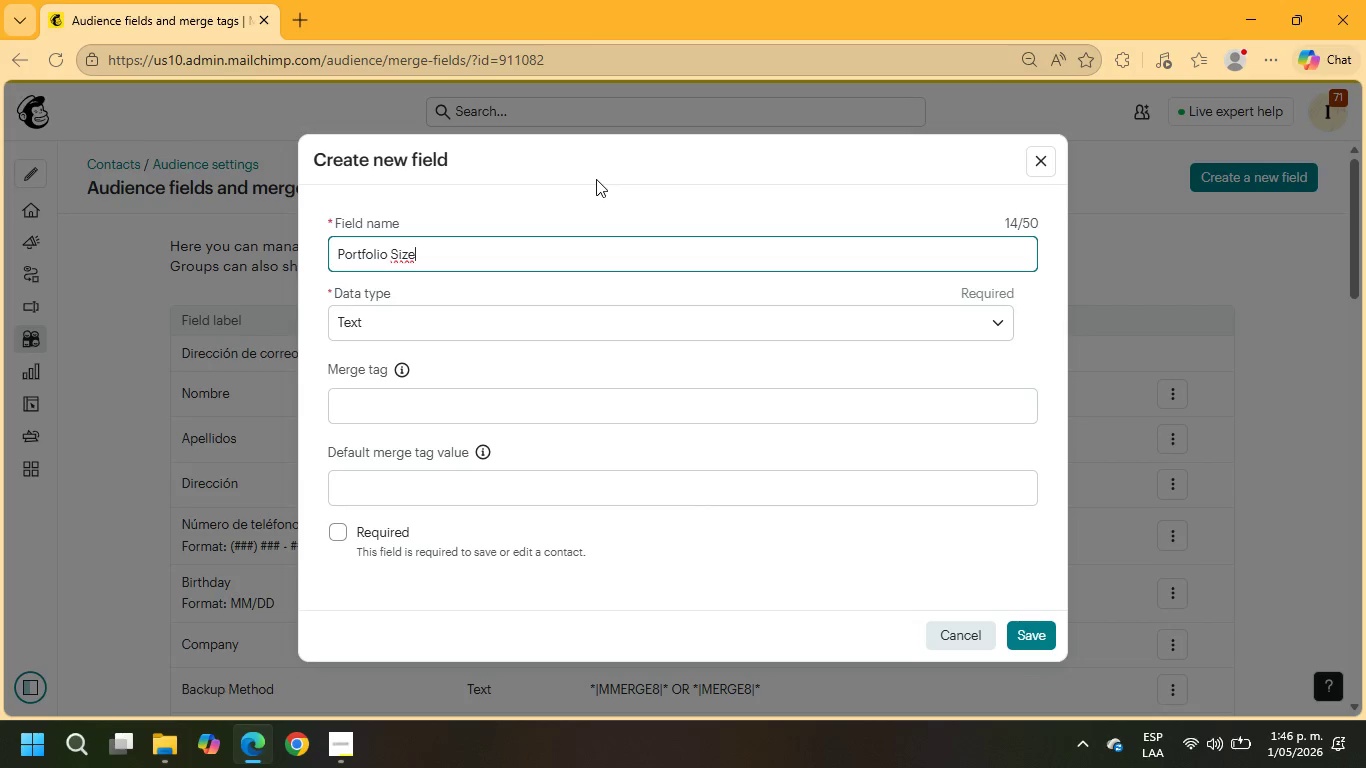 
left_click([477, 312])
 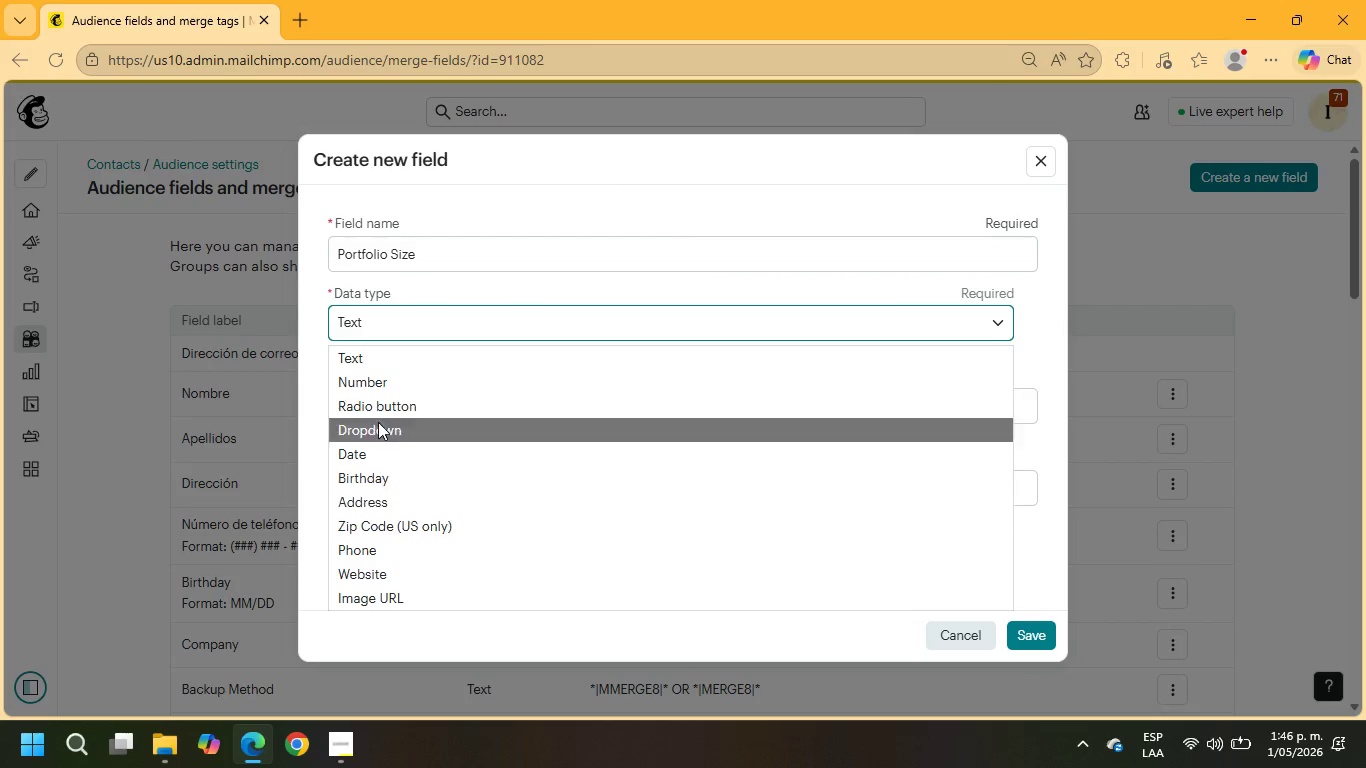 
left_click([373, 389])
 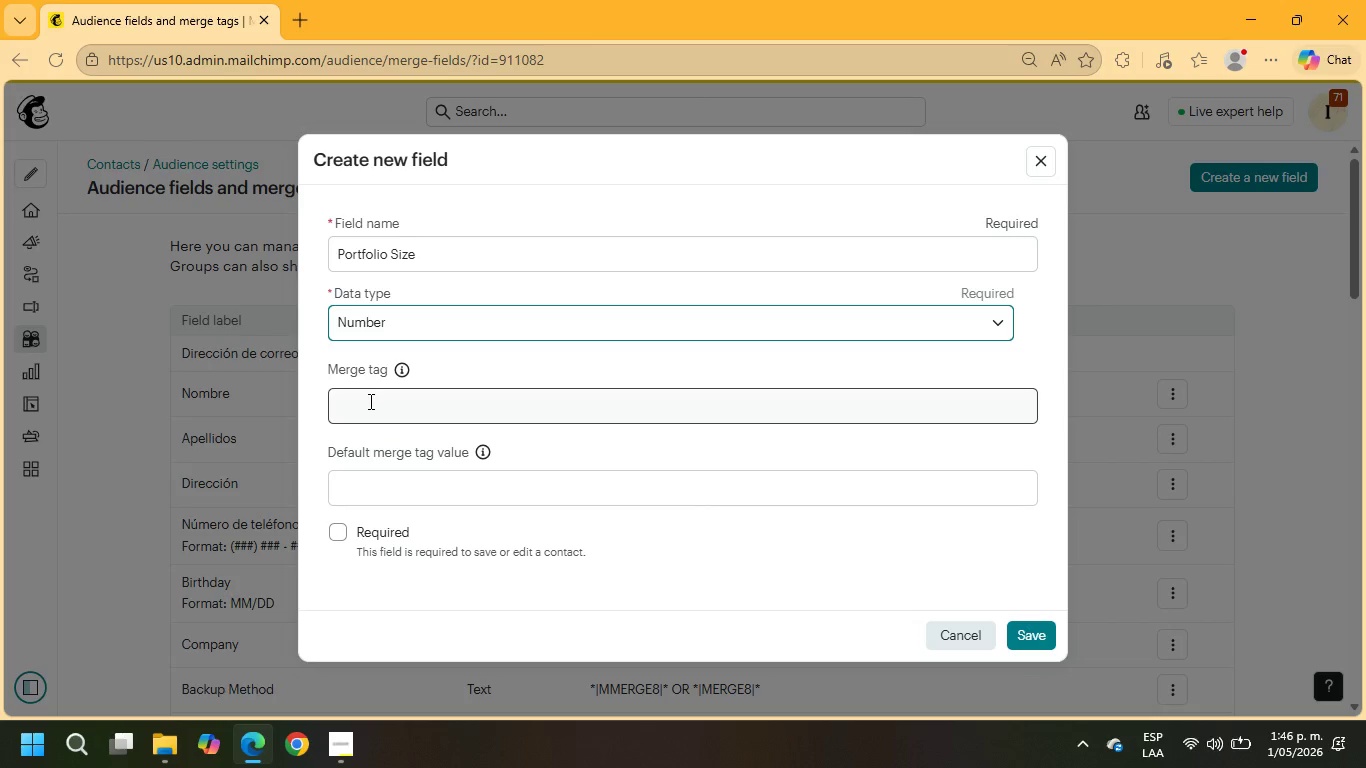 
left_click([369, 401])
 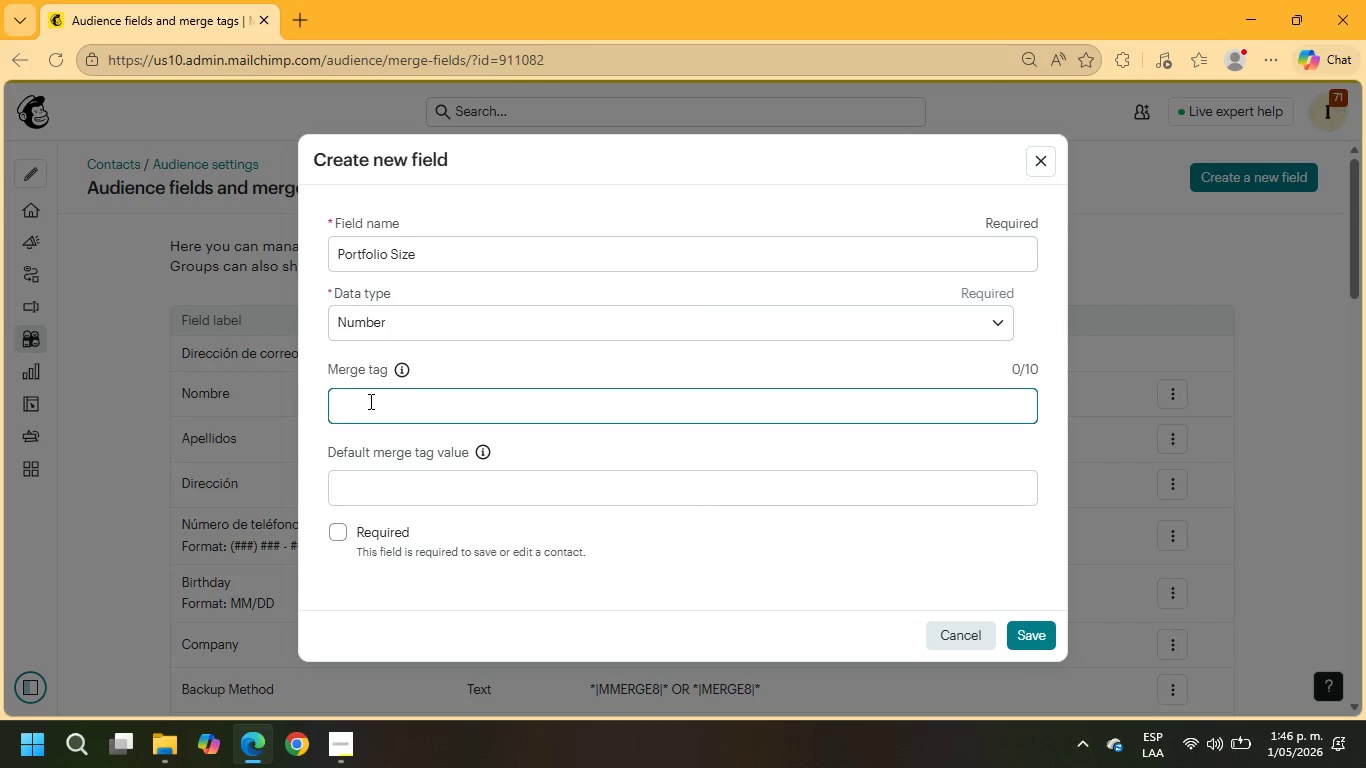 
type(port)
 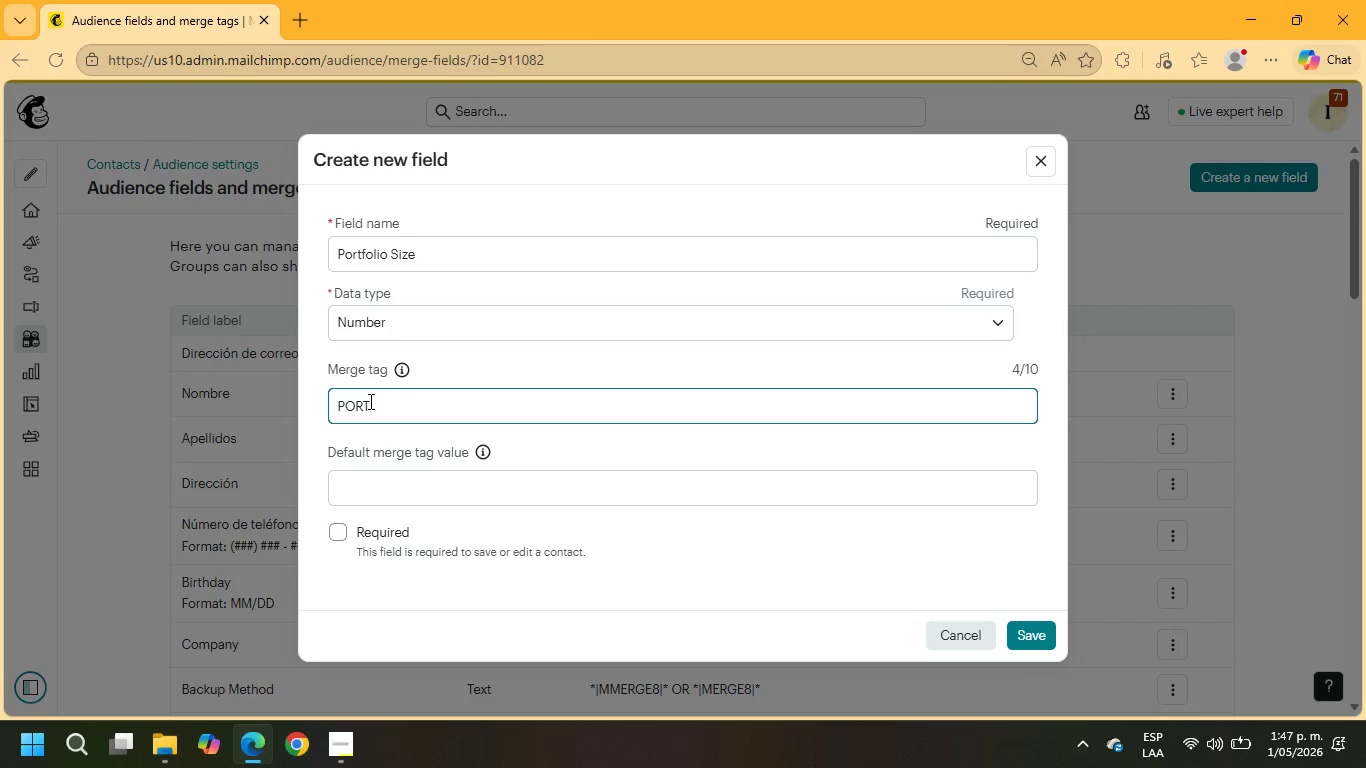 
type(size)
 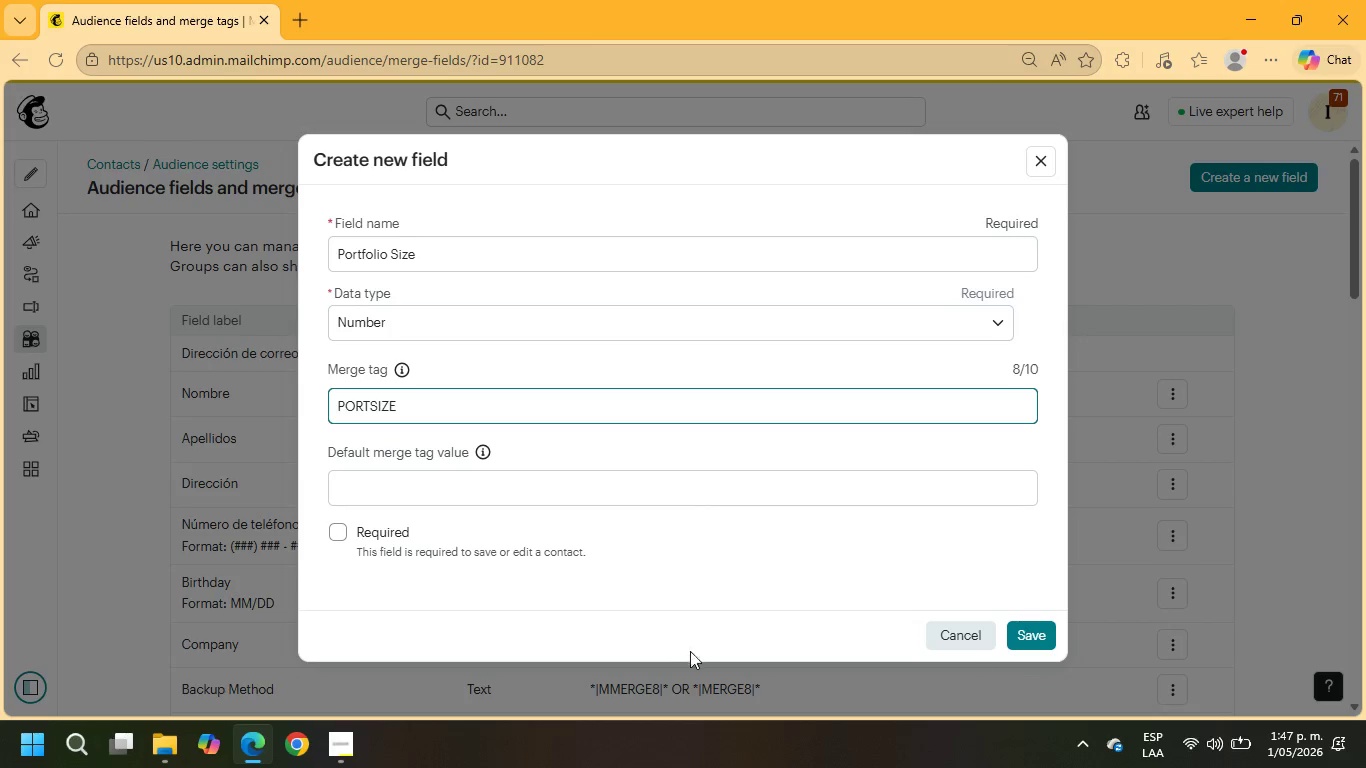 
scroll: coordinate [740, 734], scroll_direction: down, amount: 3.0
 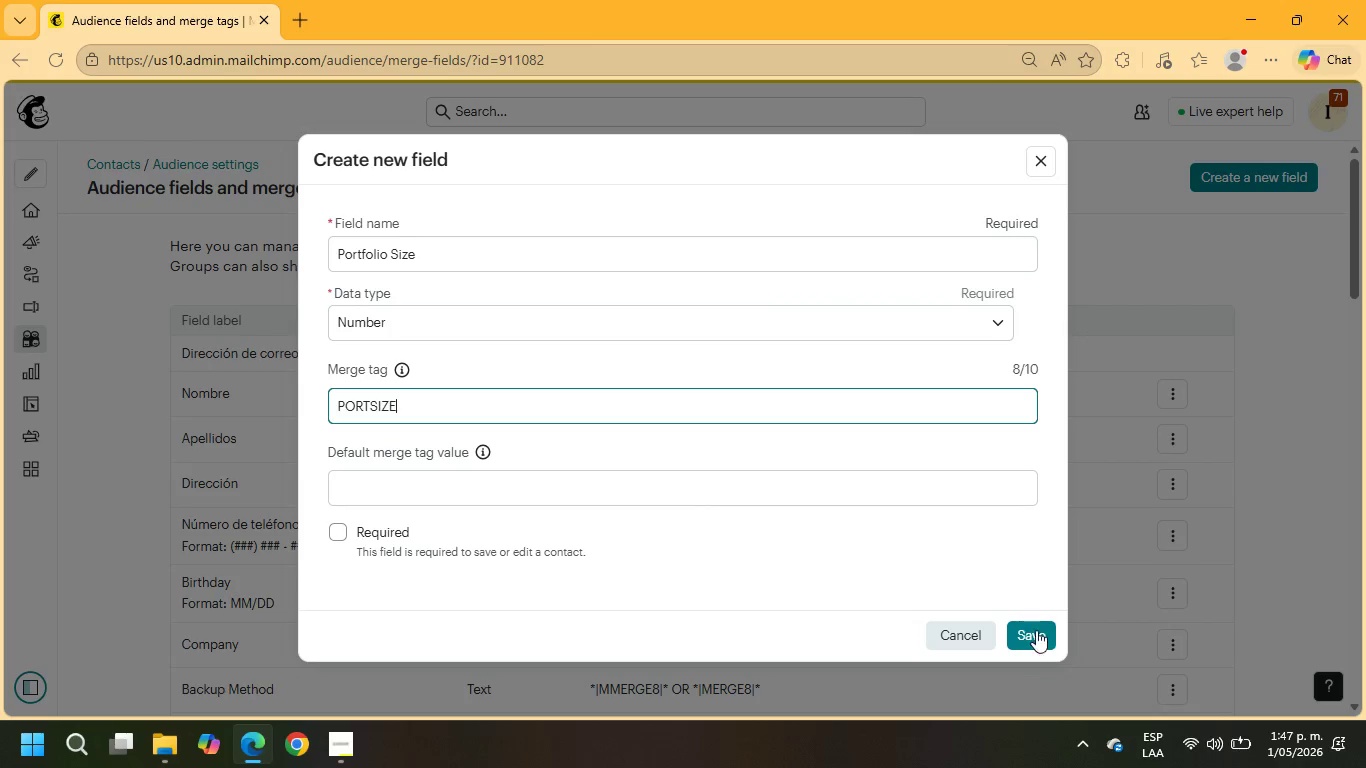 
left_click([1036, 630])
 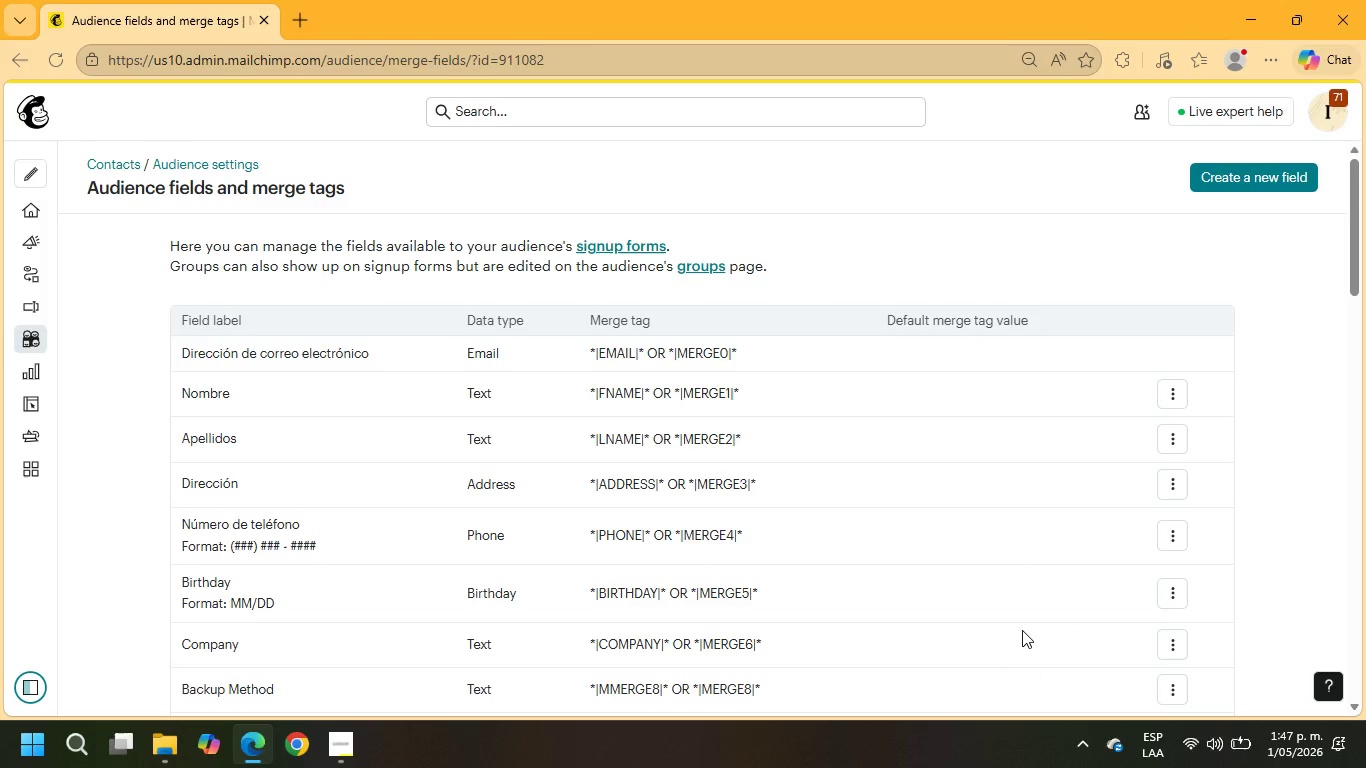 
wait(7.75)
 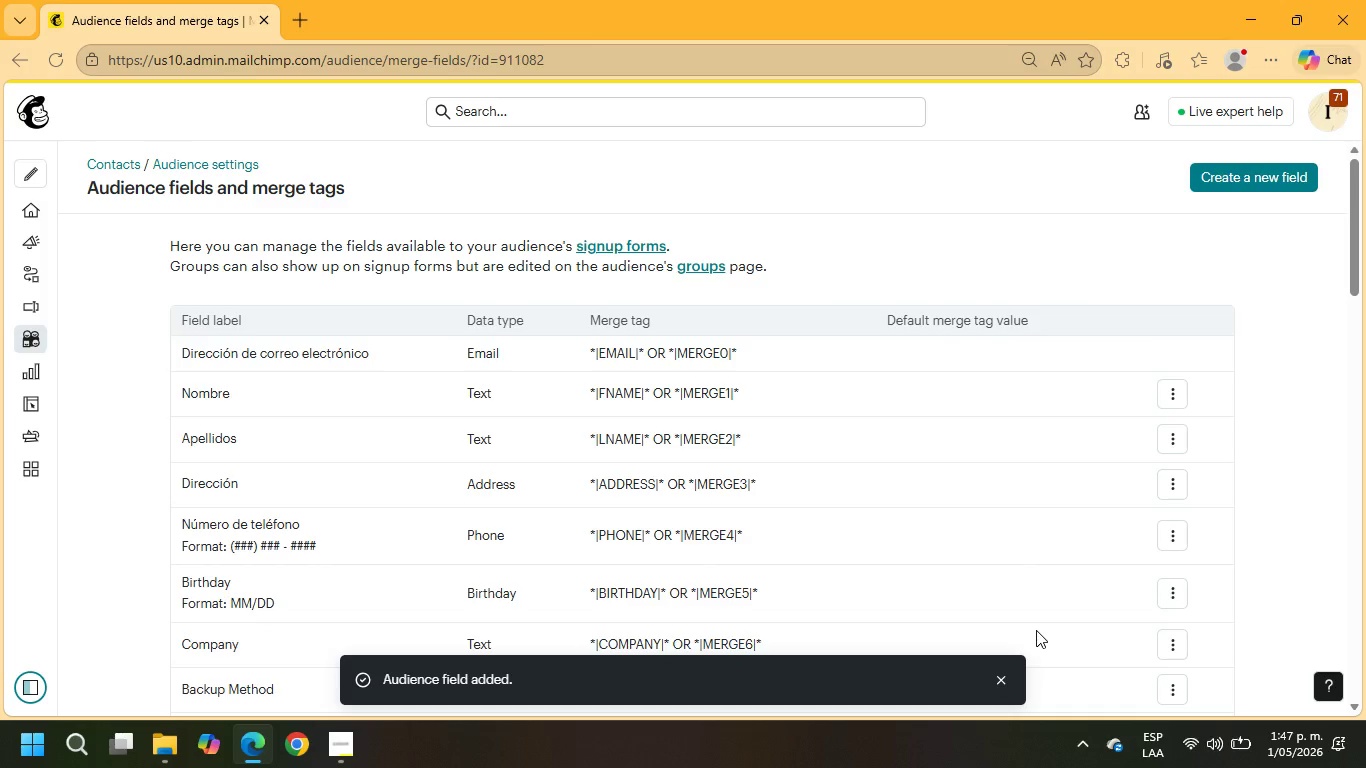 
left_click([69, 205])
 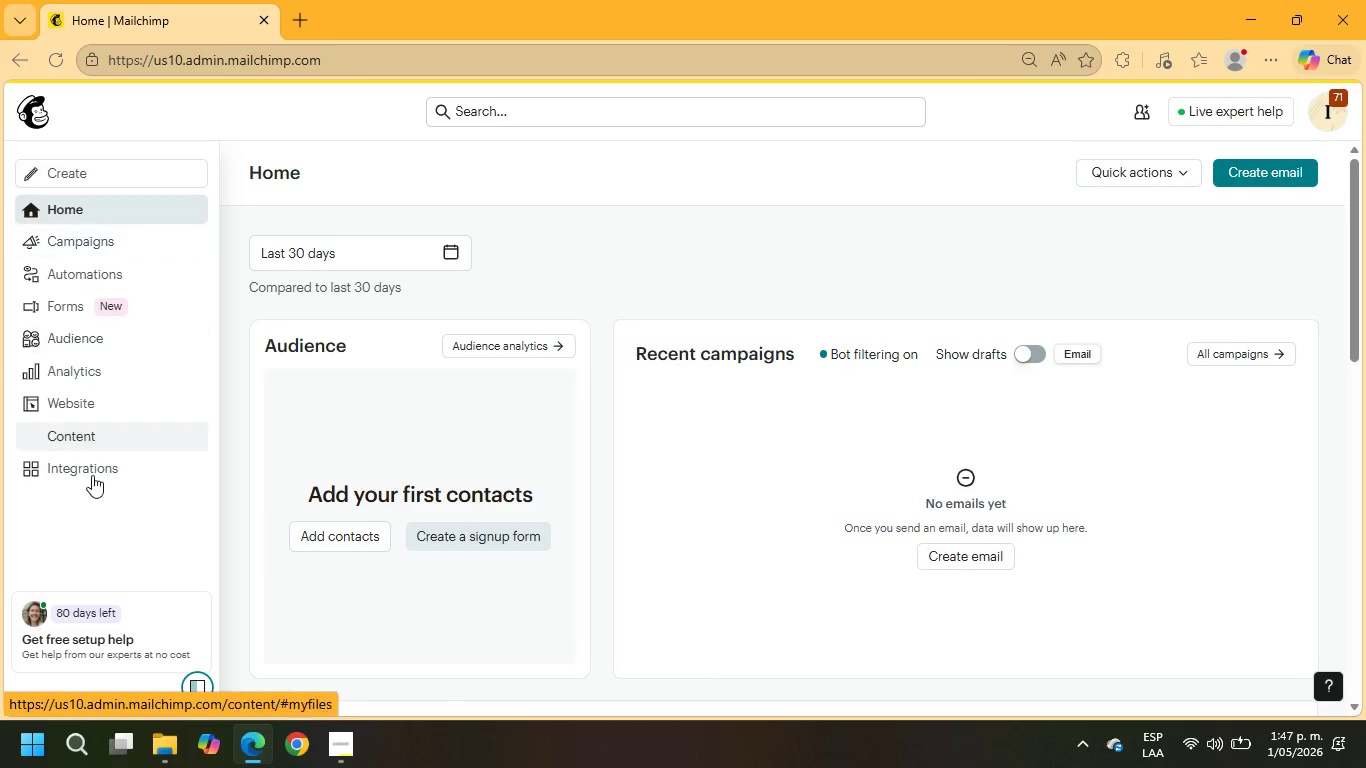 
wait(5.11)
 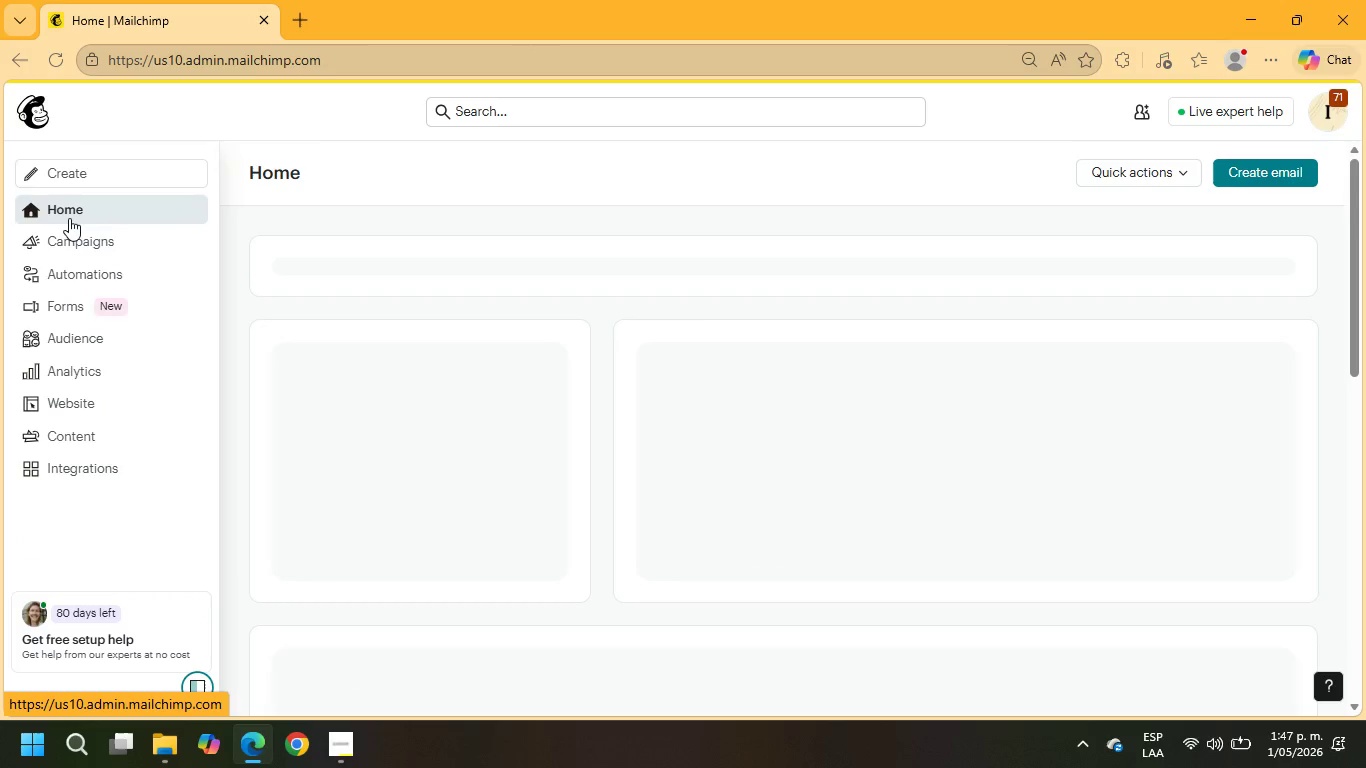 
left_click([231, 500])
 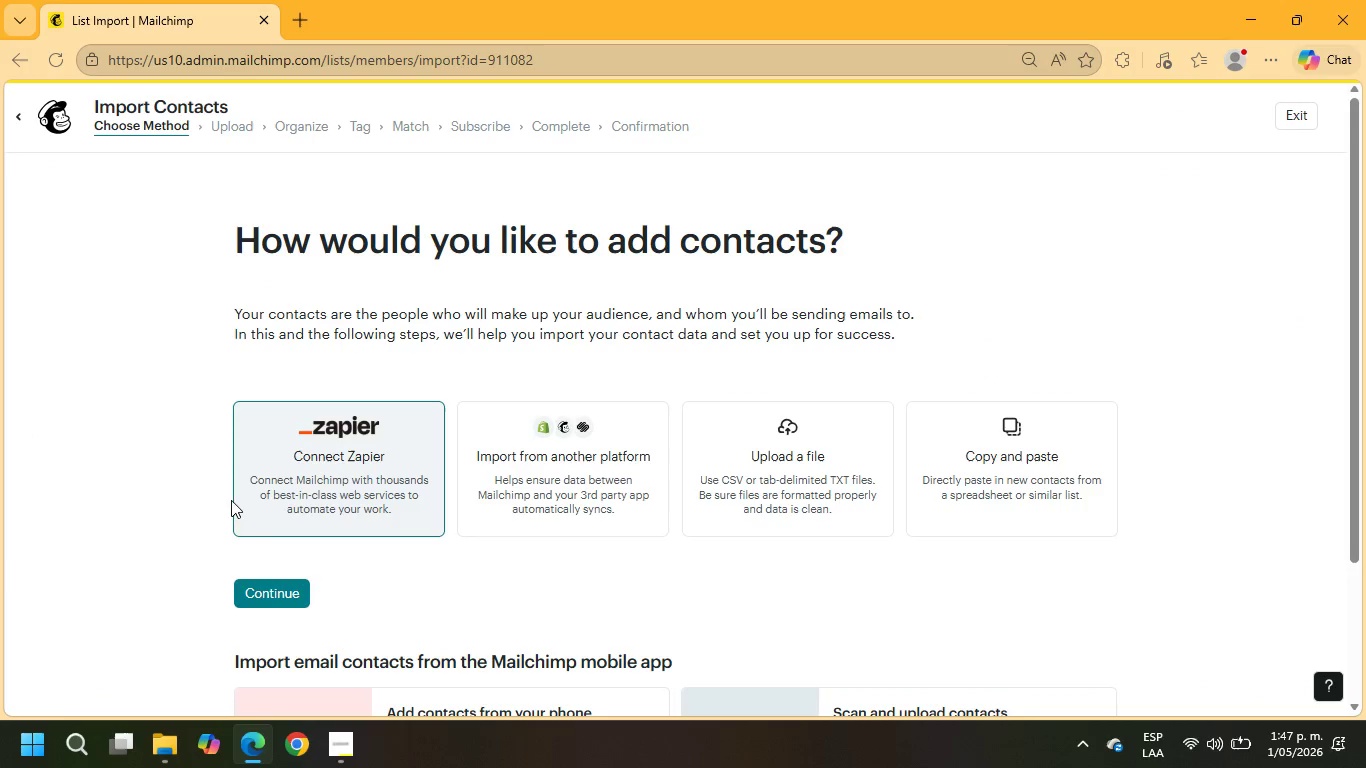 
left_click([795, 467])
 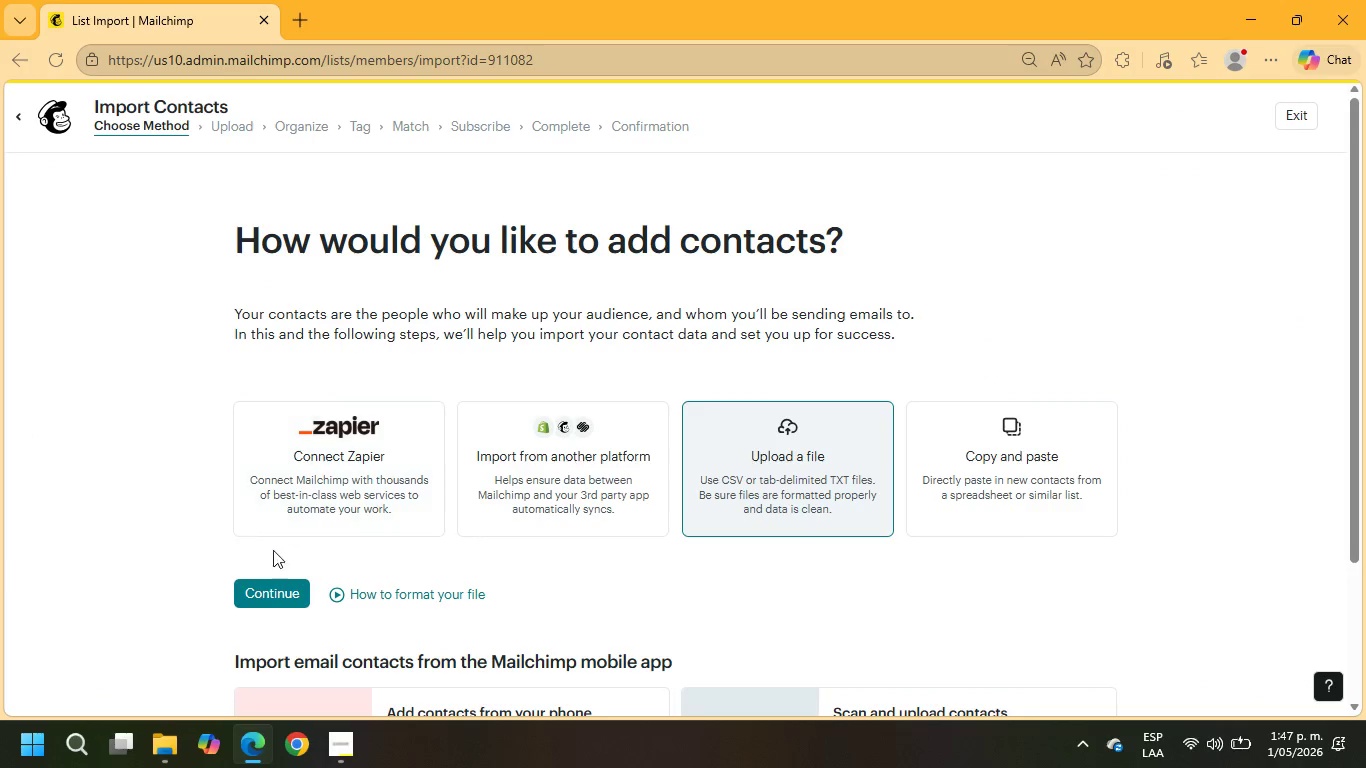 
left_click([240, 596])
 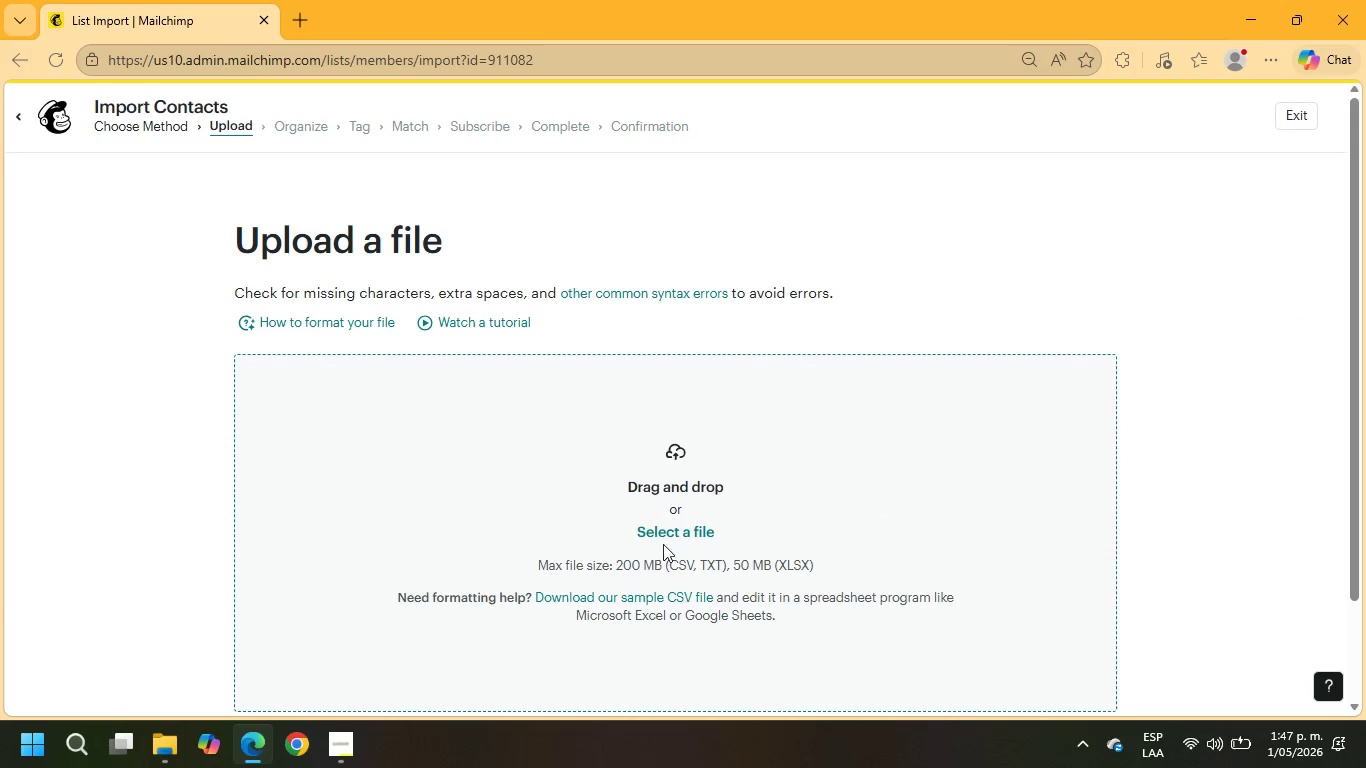 
left_click([664, 534])
 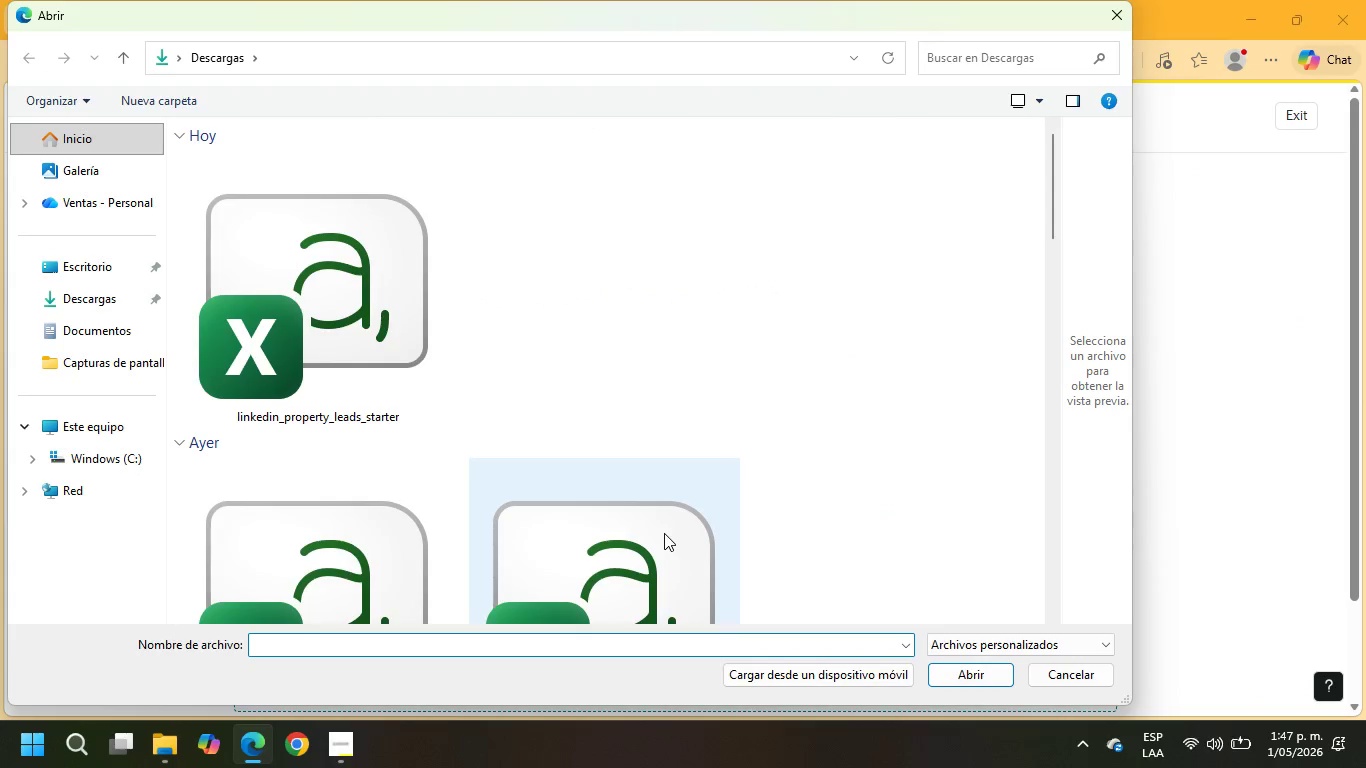 
left_click([368, 253])
 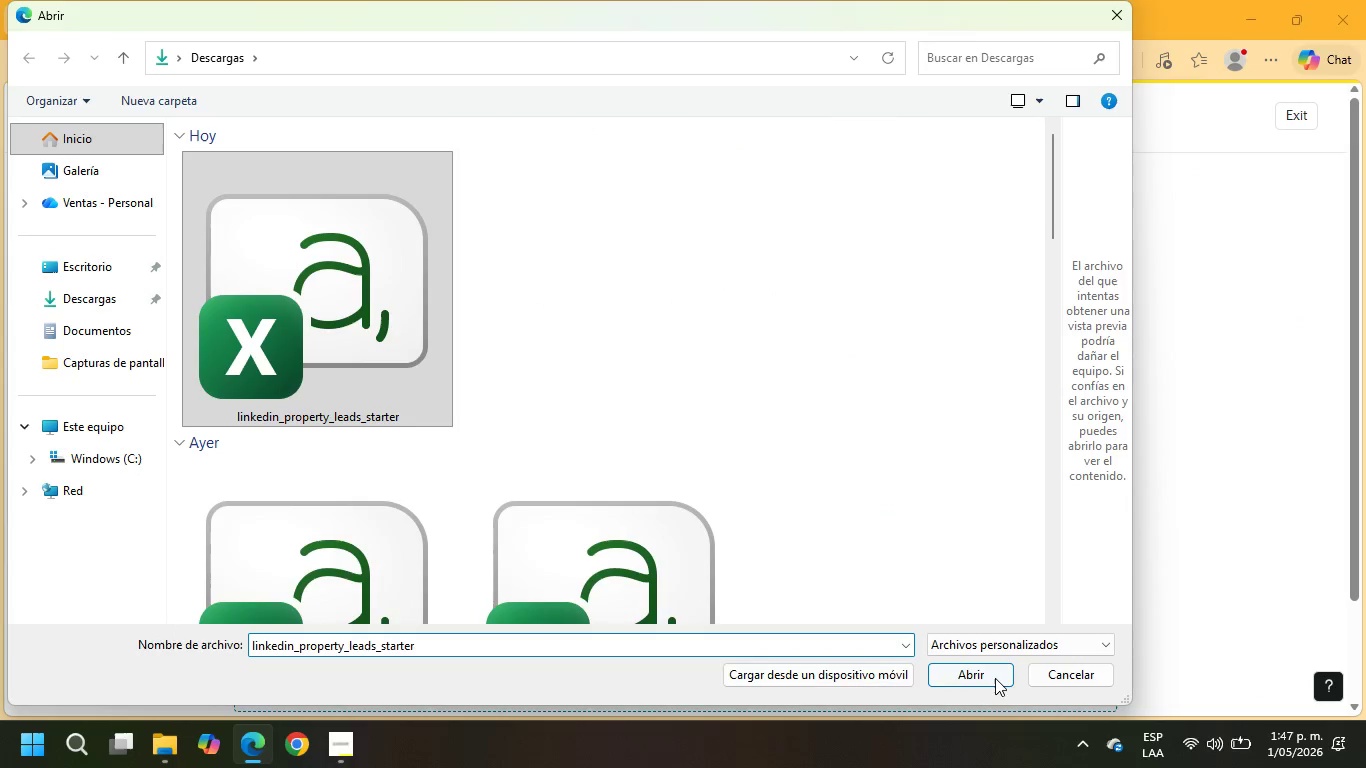 
left_click([992, 675])
 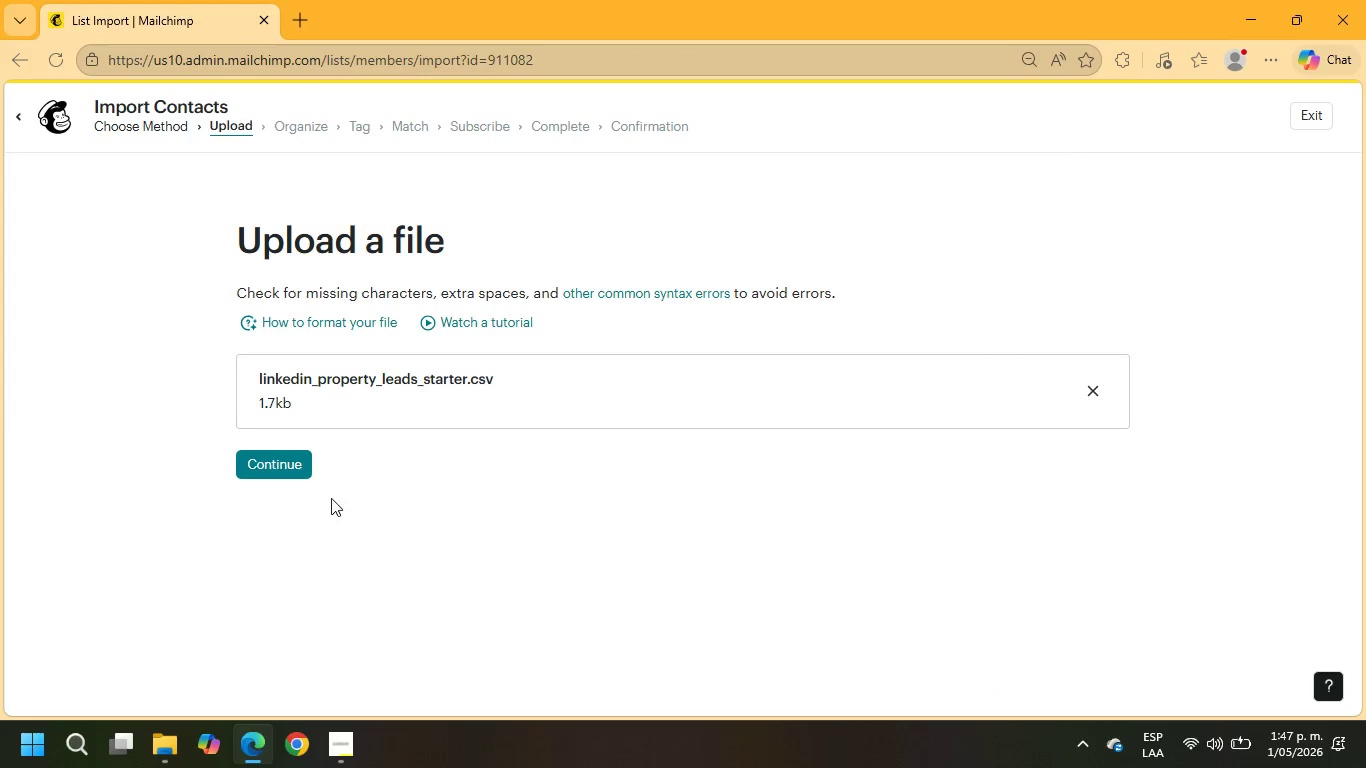 
left_click([269, 474])
 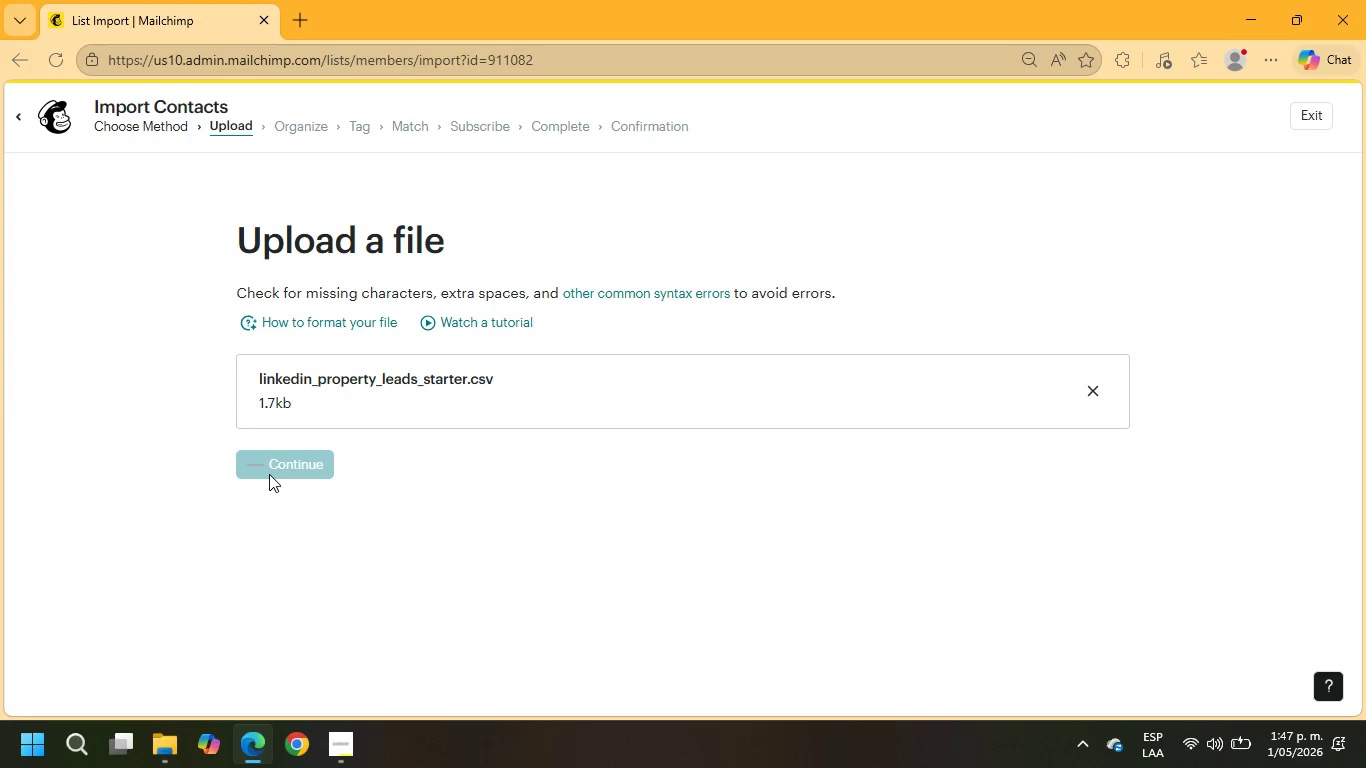 
wait(8.48)
 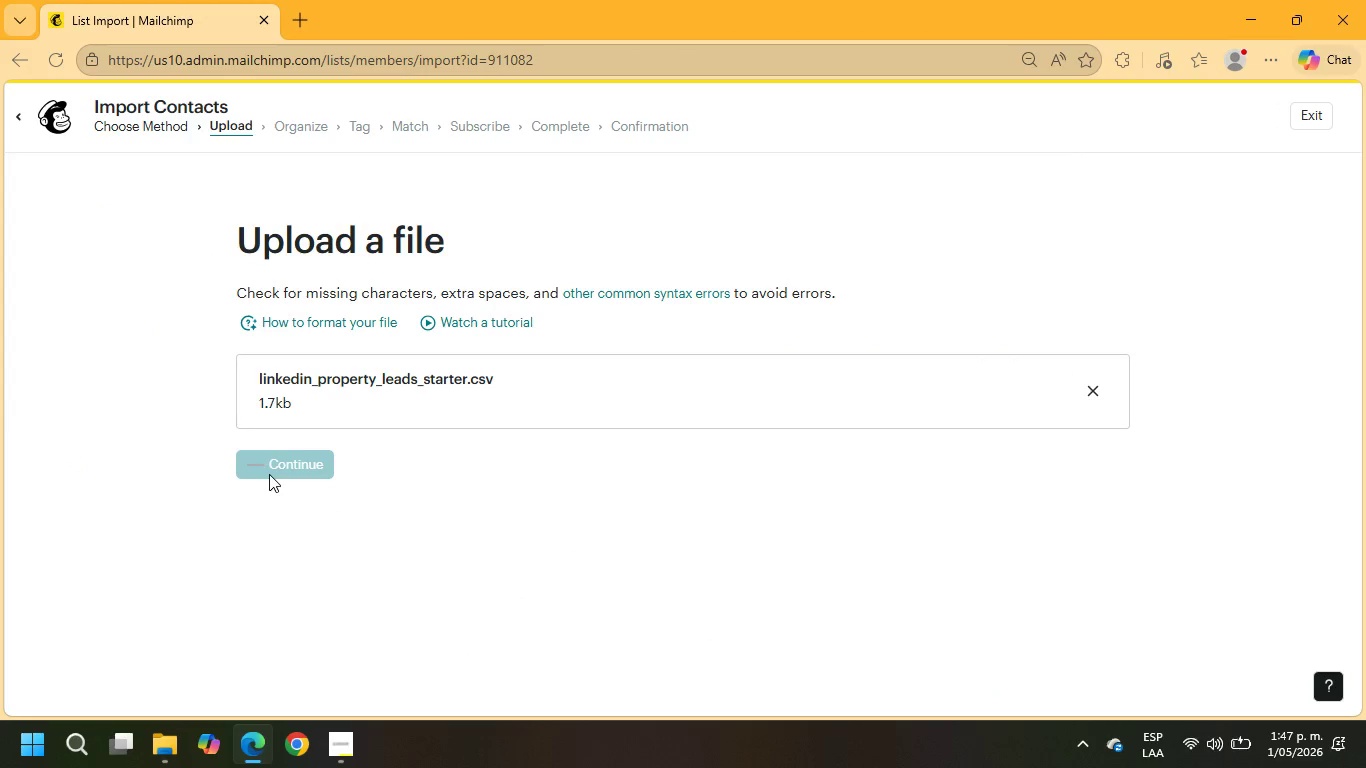 
left_click_drag(start_coordinate=[258, 602], to_coordinate=[260, 593])
 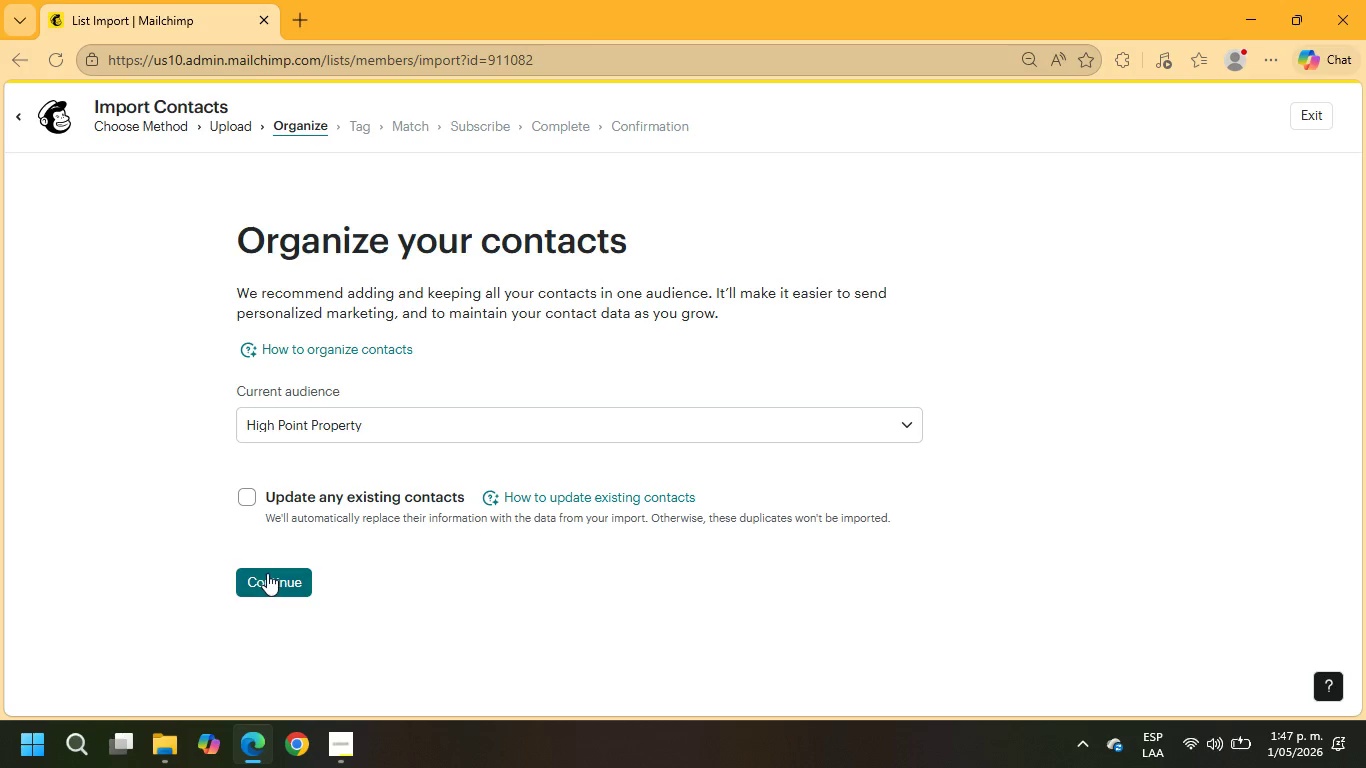 
double_click([267, 573])
 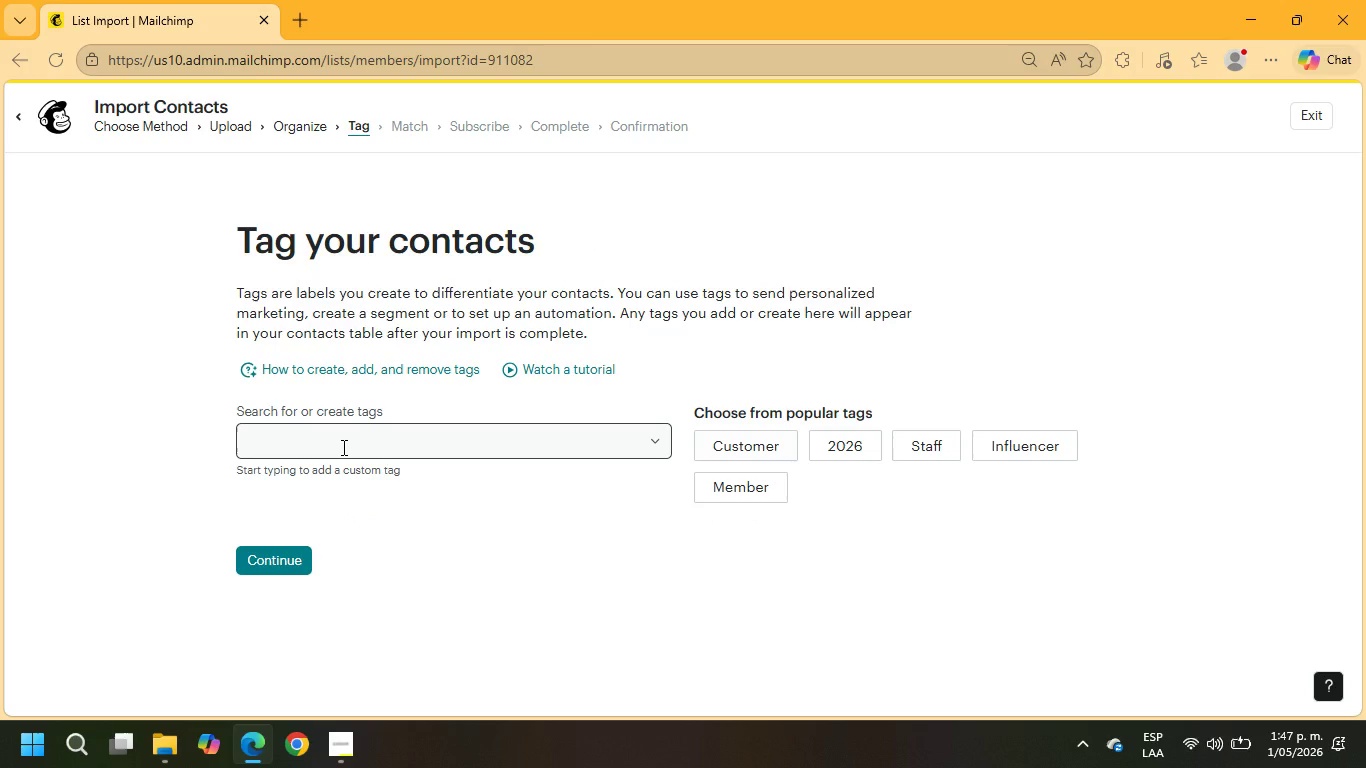 
left_click([342, 447])
 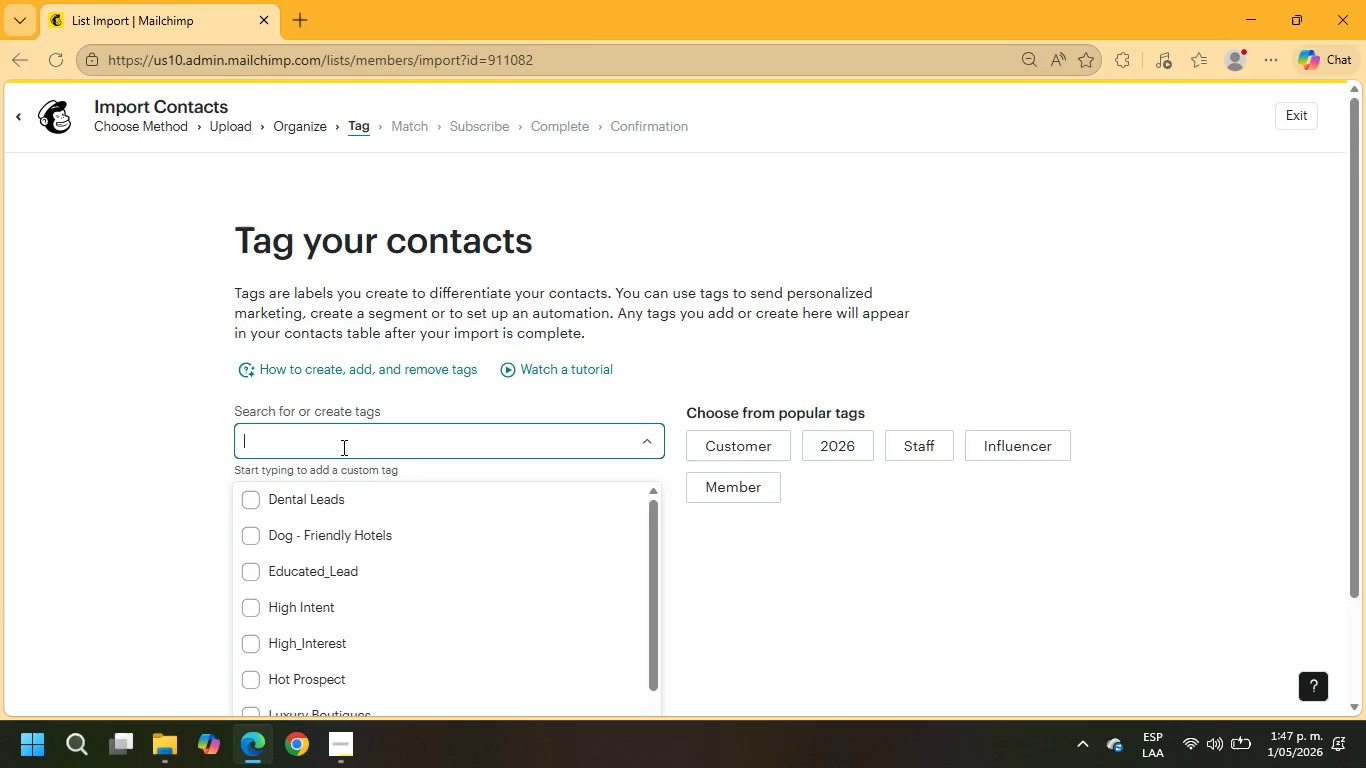 
scroll: coordinate [1100, 580], scroll_direction: down, amount: 15.0
 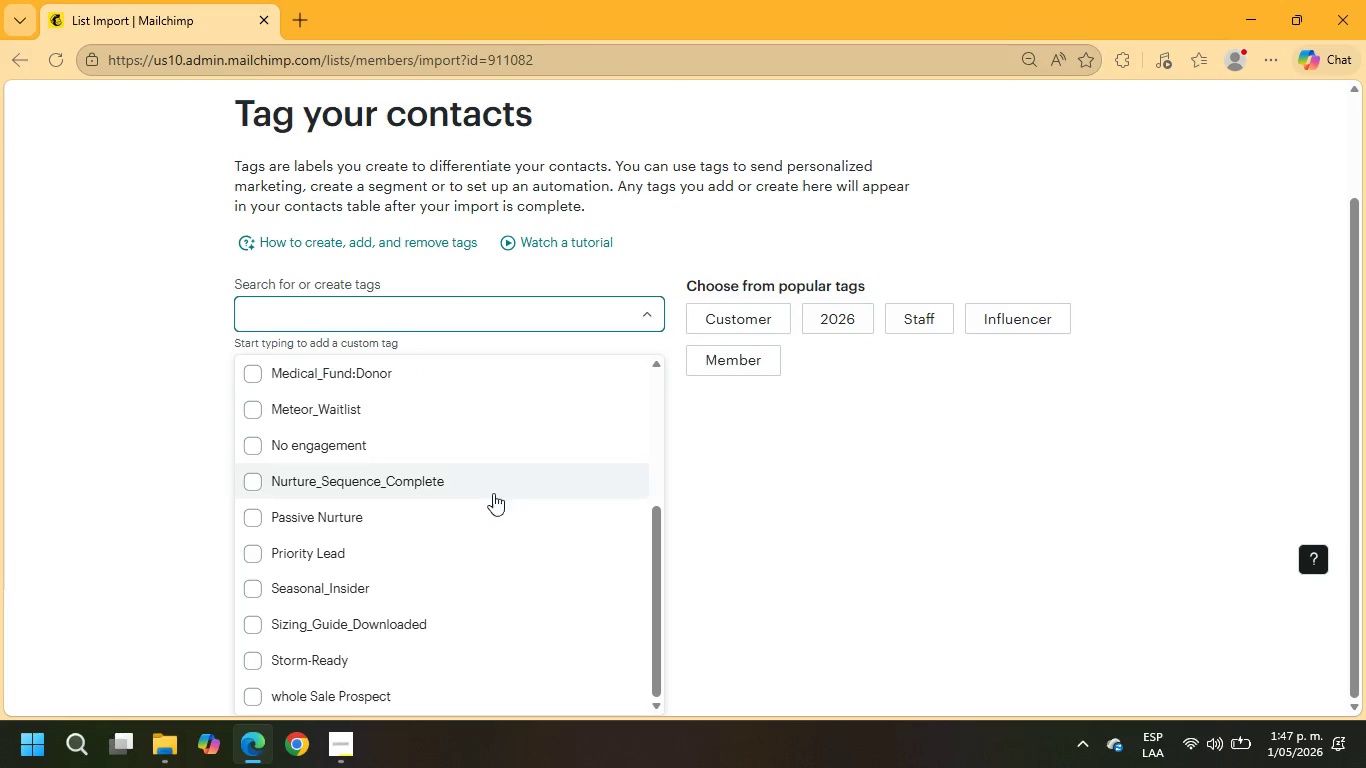 
scroll: coordinate [362, 388], scroll_direction: up, amount: 9.0
 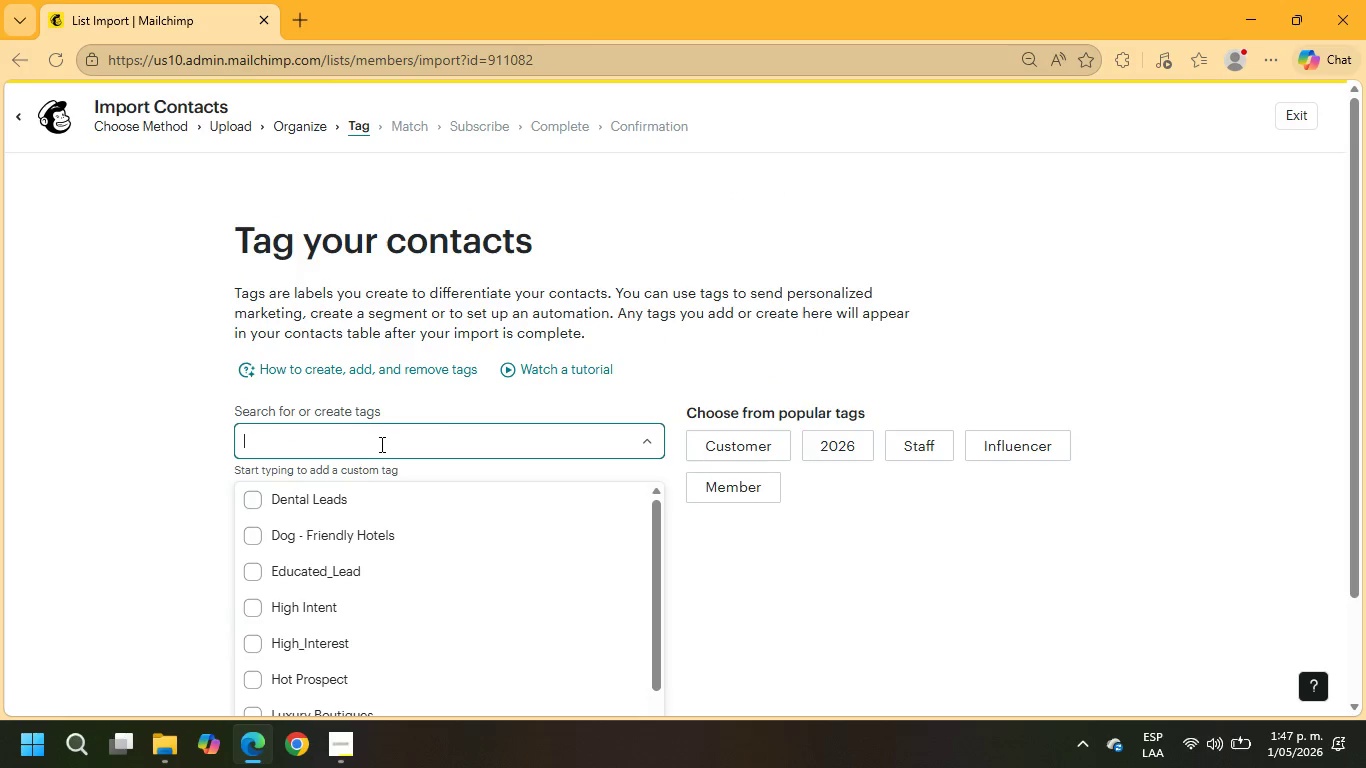 
left_click([379, 444])
 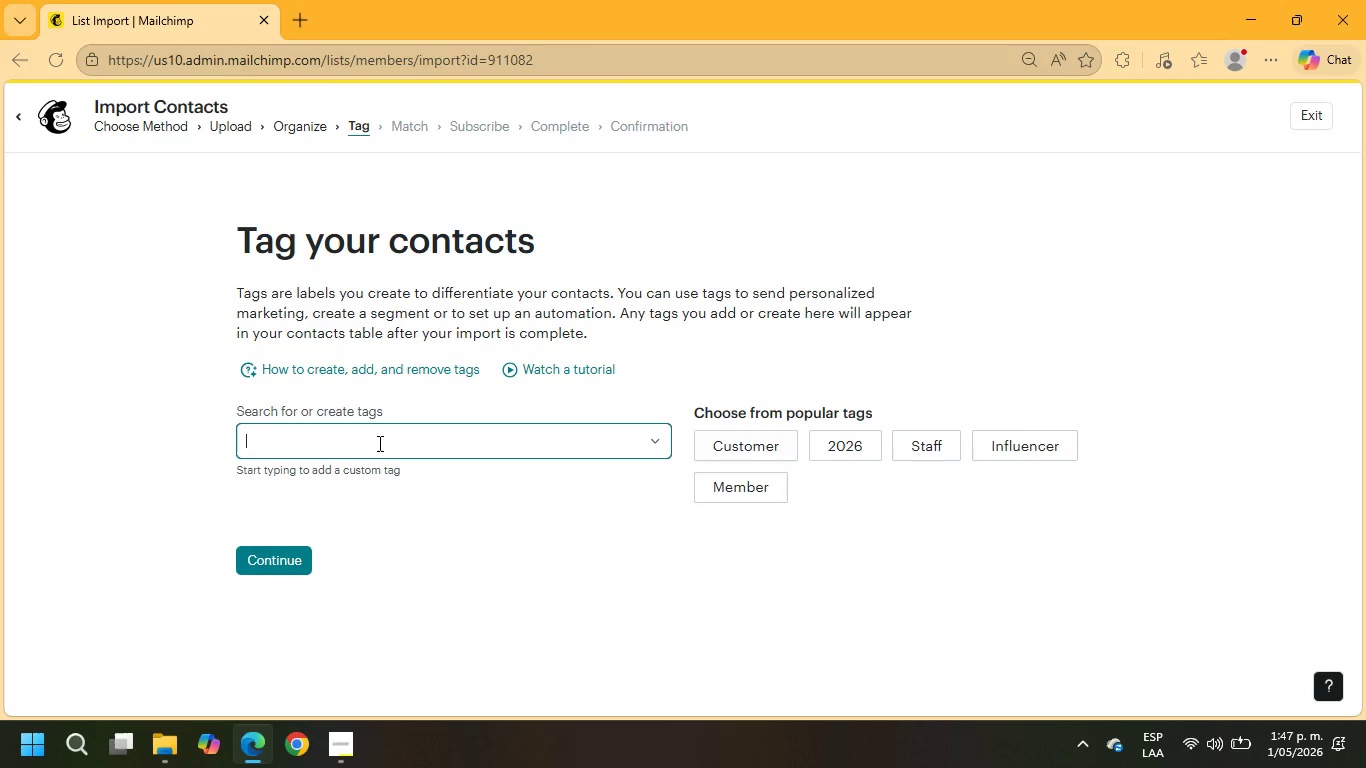 
left_click([378, 443])
 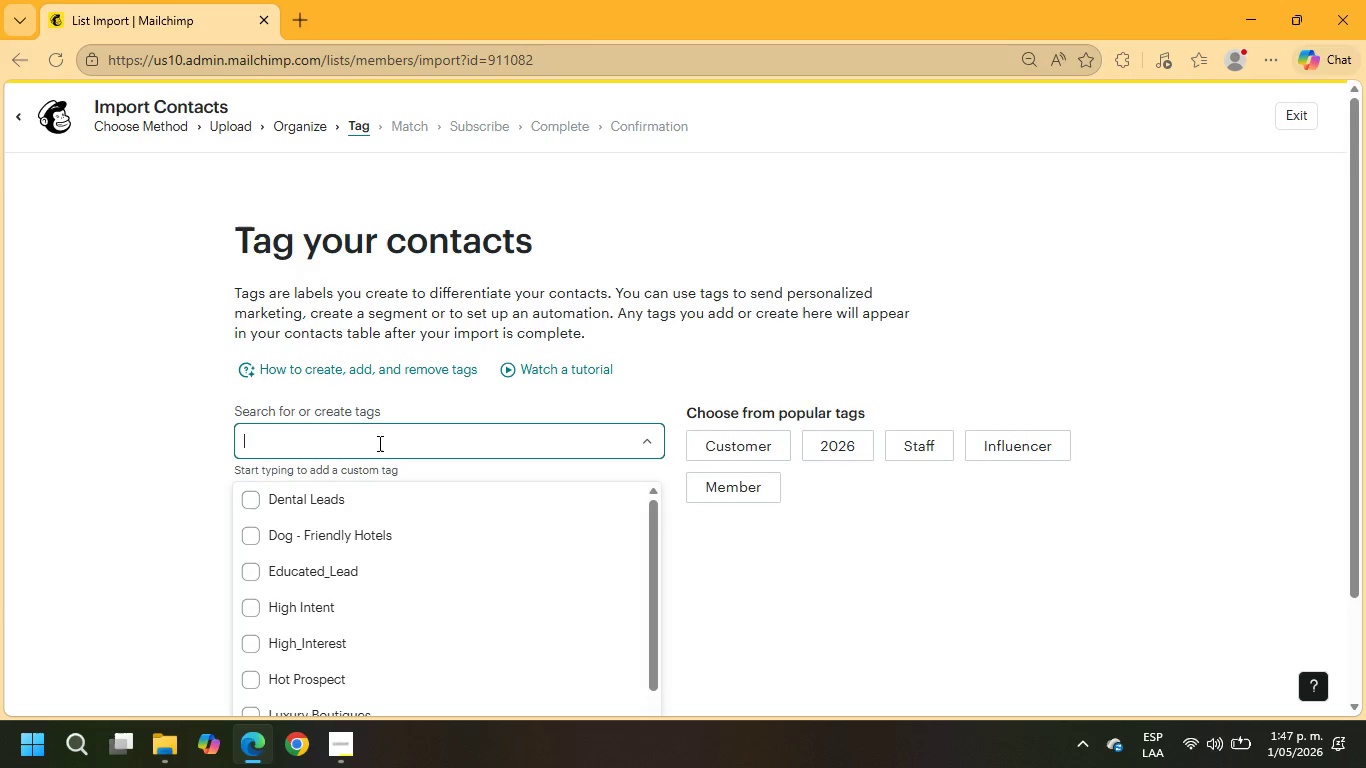 
wait(5.61)
 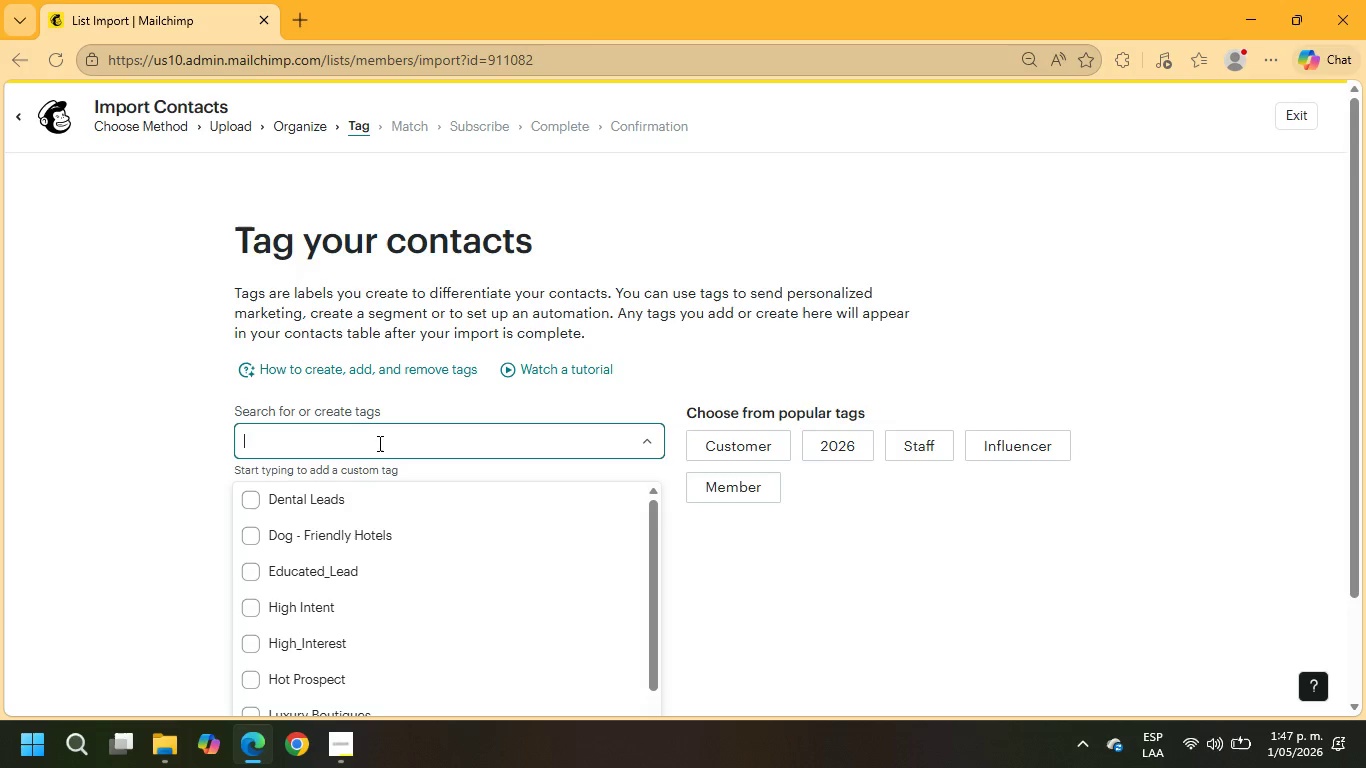 
type(li-Lea)
key(Backspace)
key(Backspace)
key(Backspace)
type(lEAd)
key(Backspace)
type(d)
key(Backspace)
type(D)
 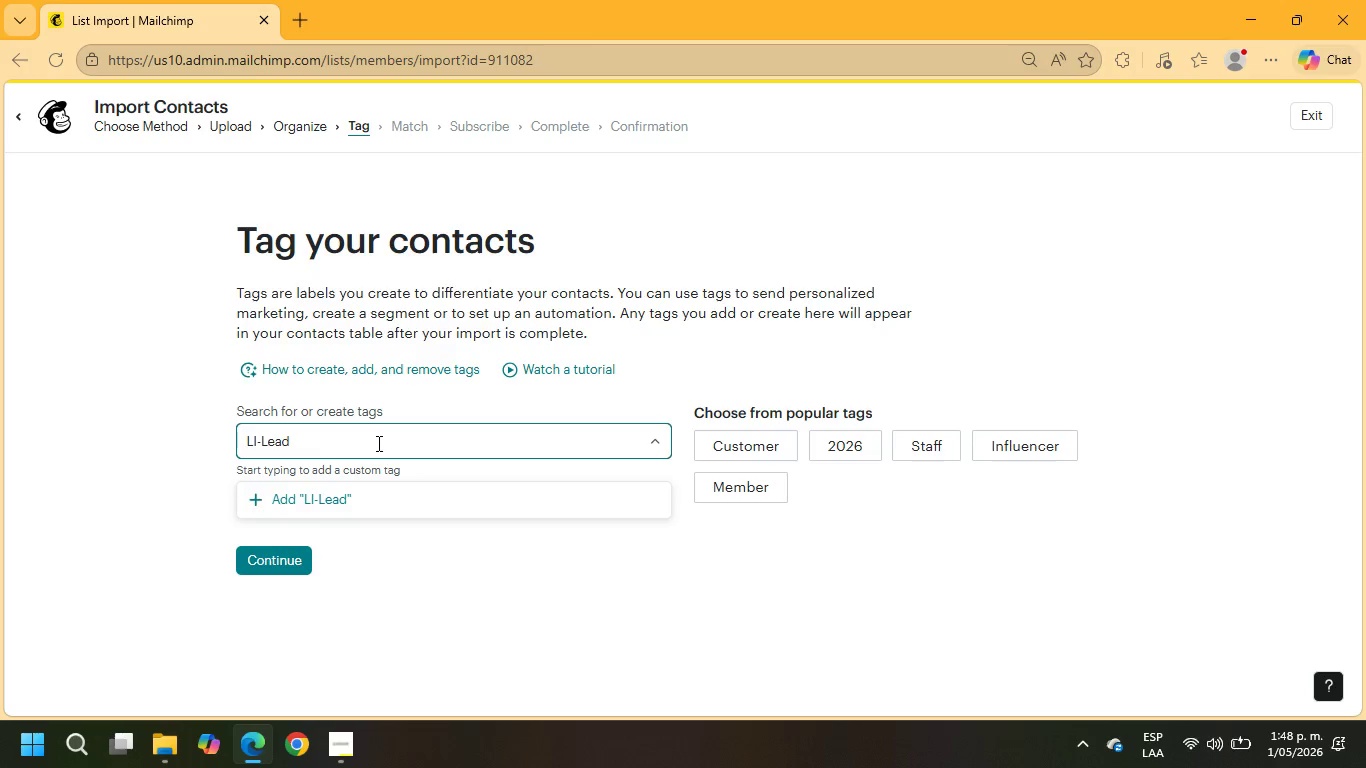 
wait(6.53)
 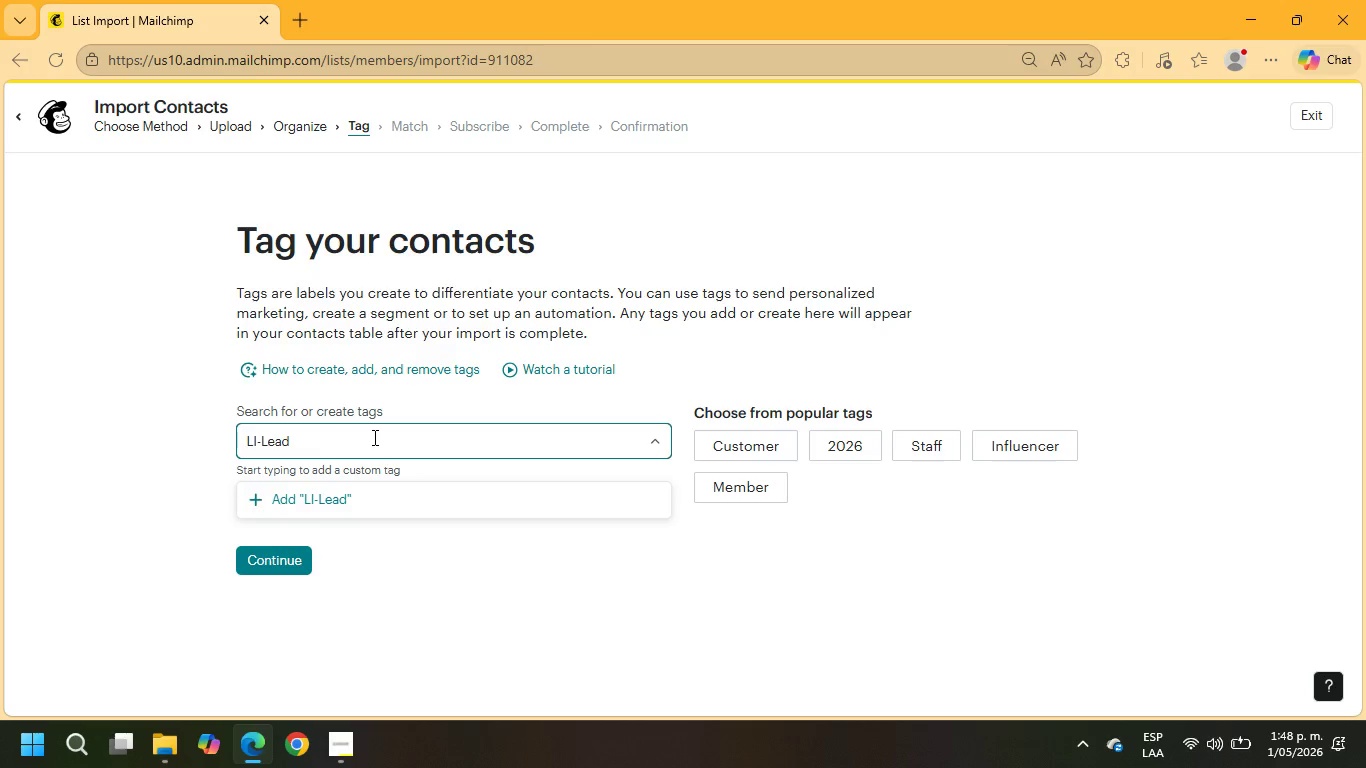 
left_click([278, 498])
 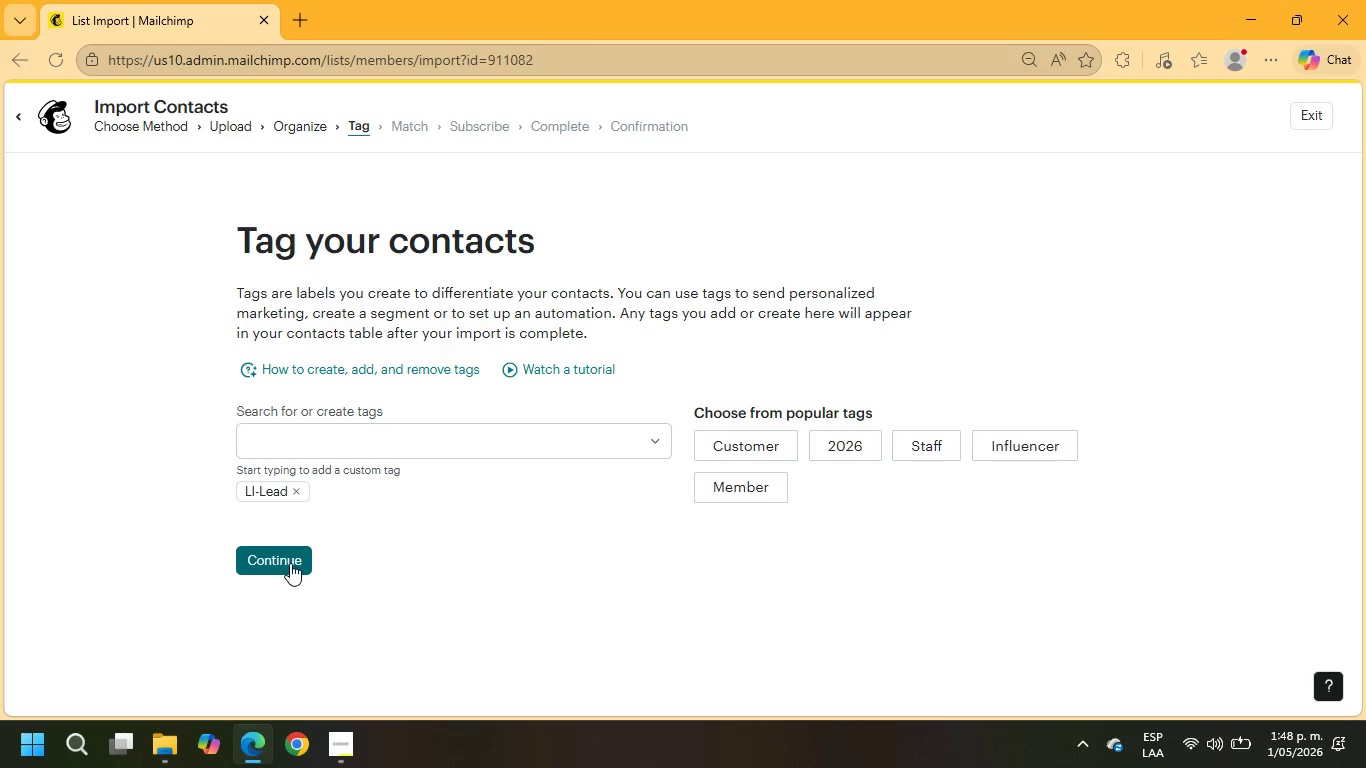 
left_click([290, 563])
 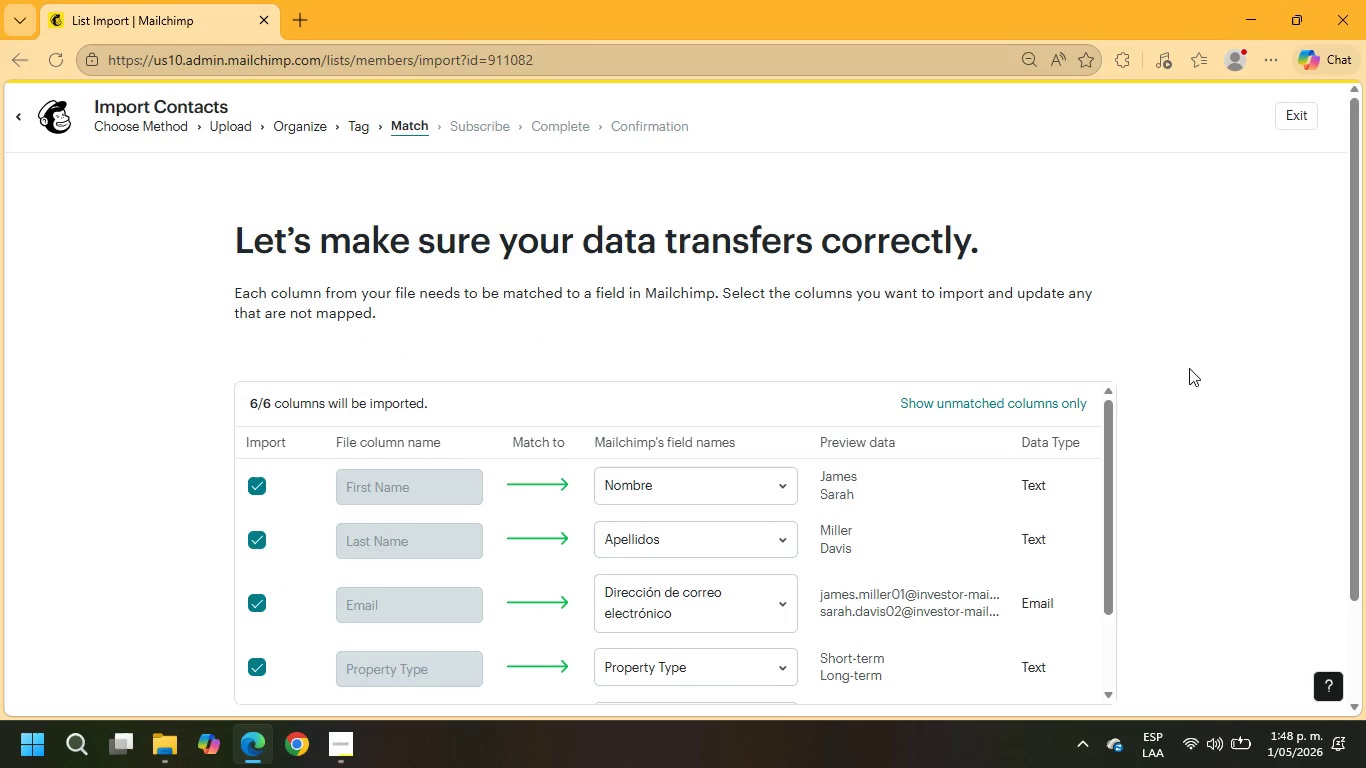 
wait(7.16)
 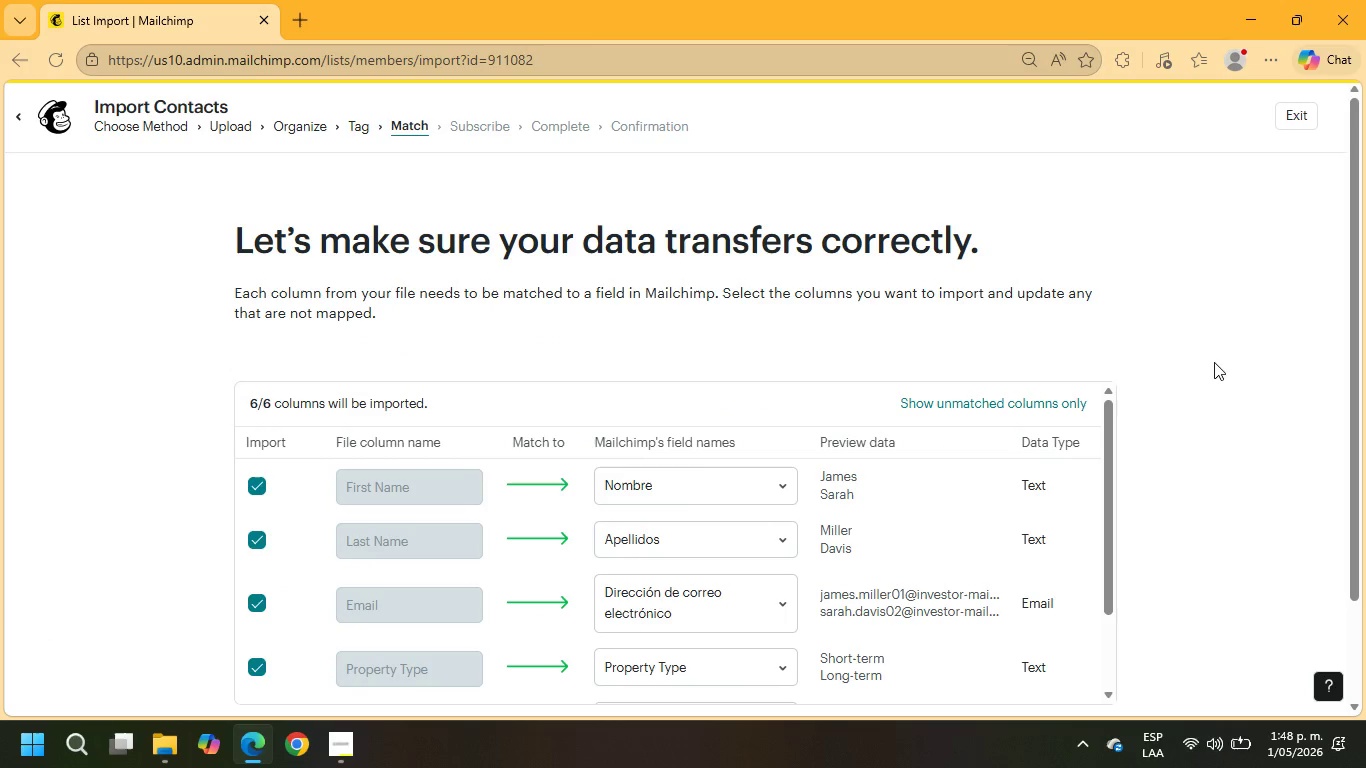 
scroll: coordinate [1153, 357], scroll_direction: none, amount: 0.0
 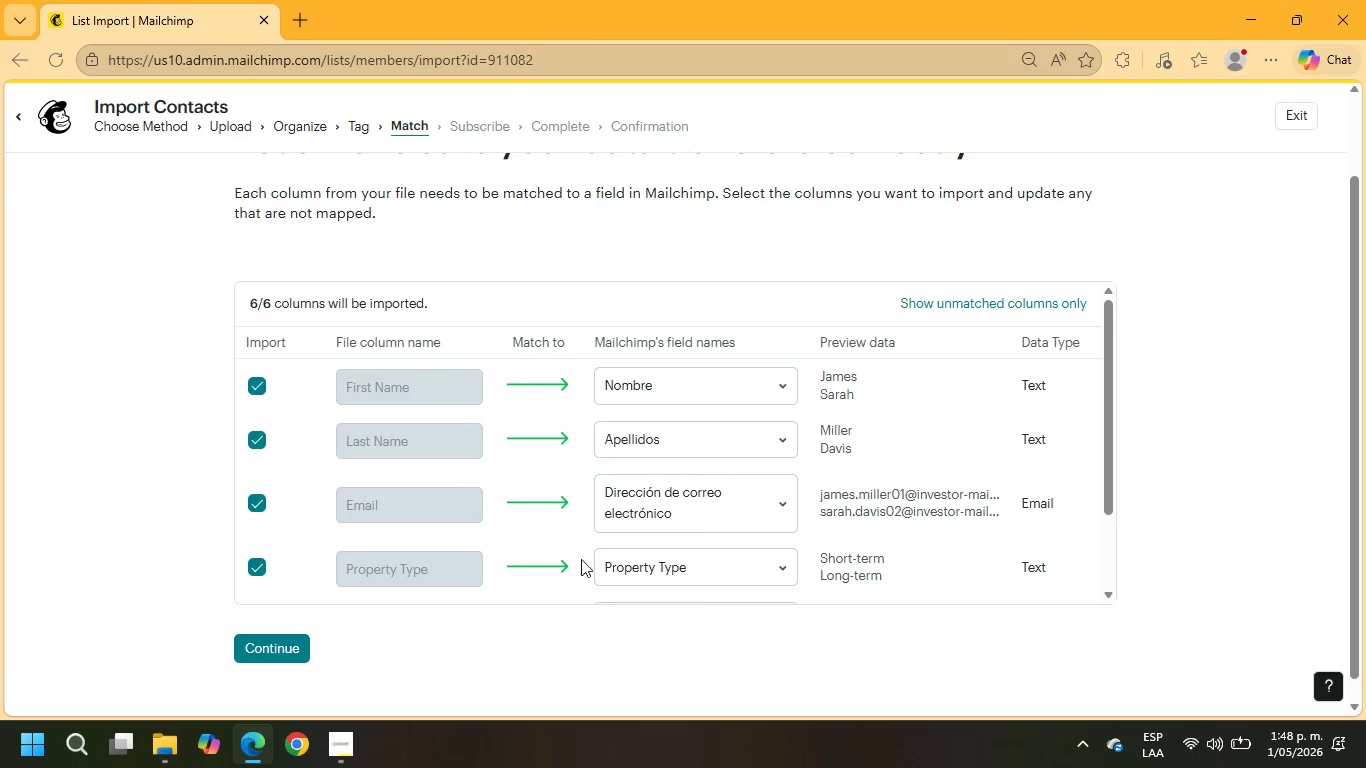 
scroll: coordinate [707, 540], scroll_direction: down, amount: 2.0
 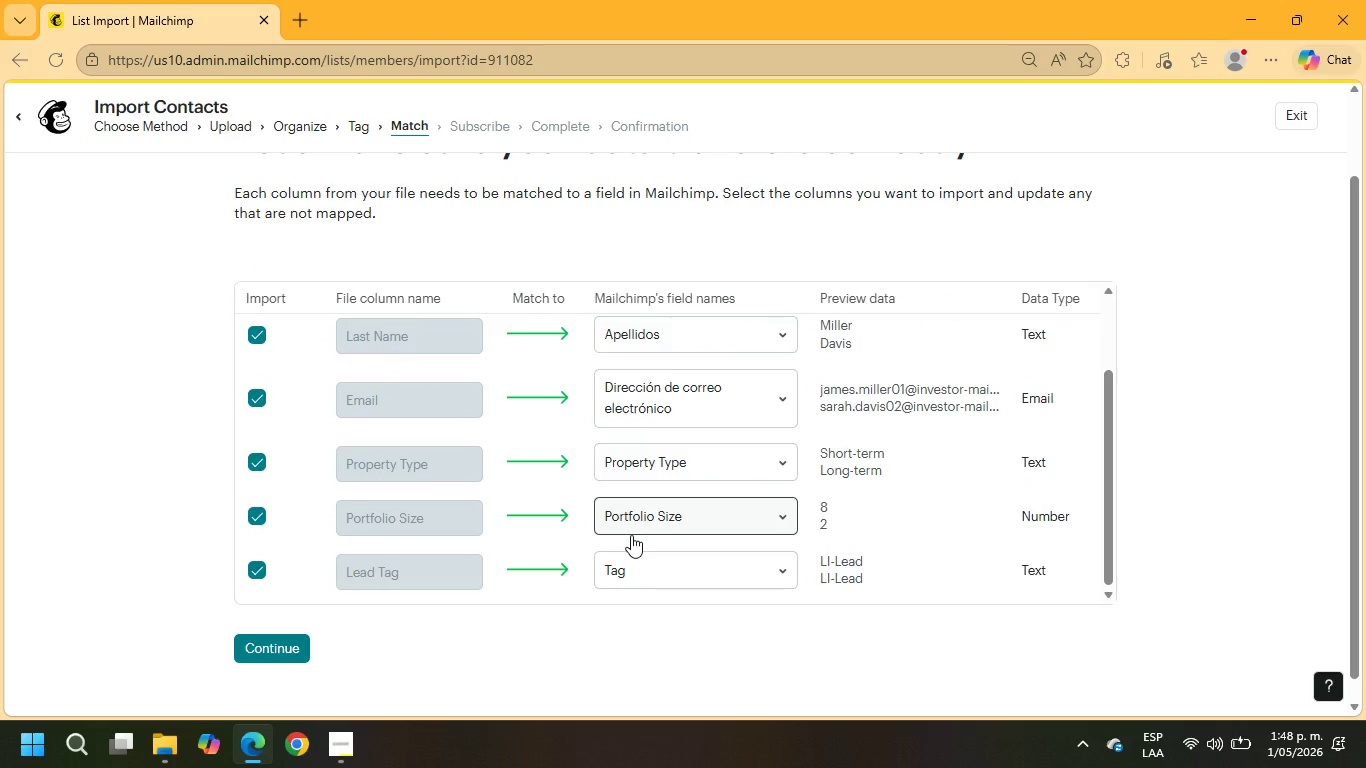 
wait(10.04)
 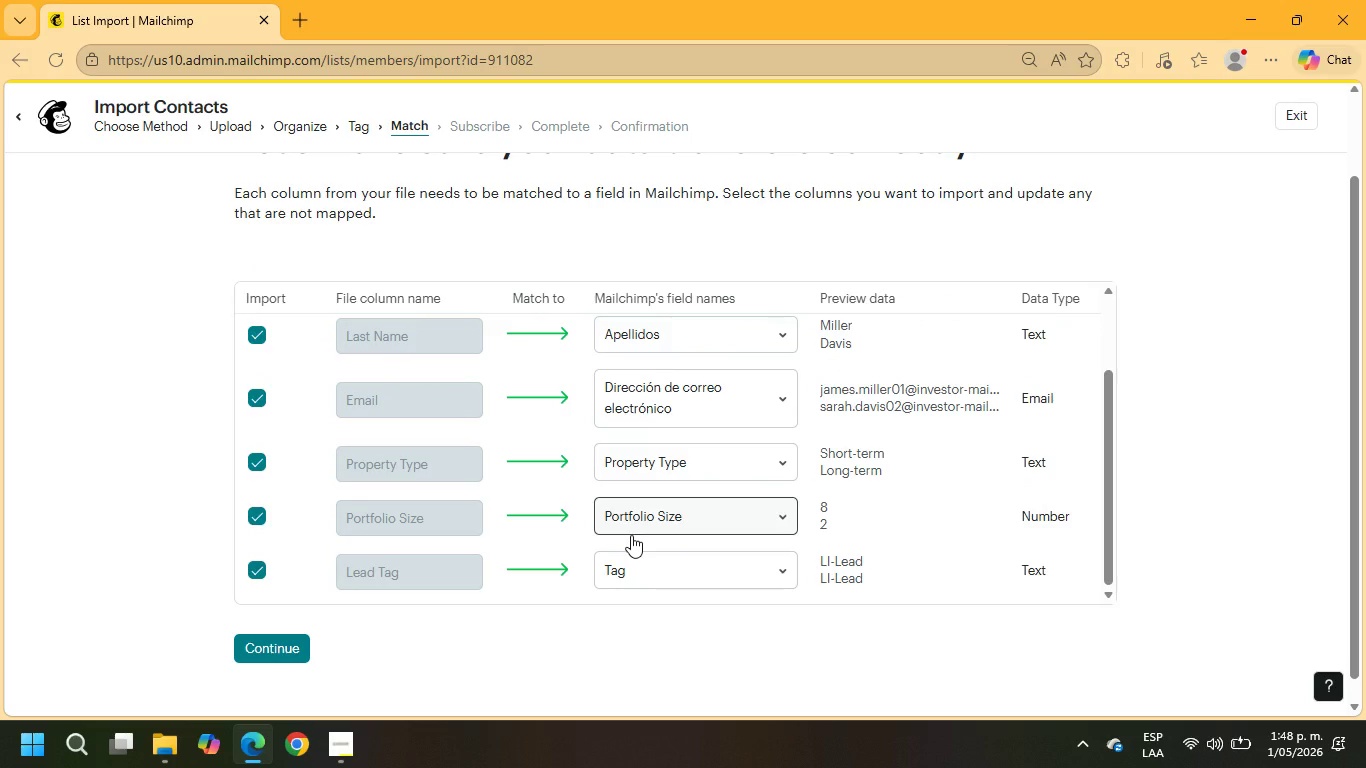 
scroll: coordinate [1047, 514], scroll_direction: down, amount: 1.0
 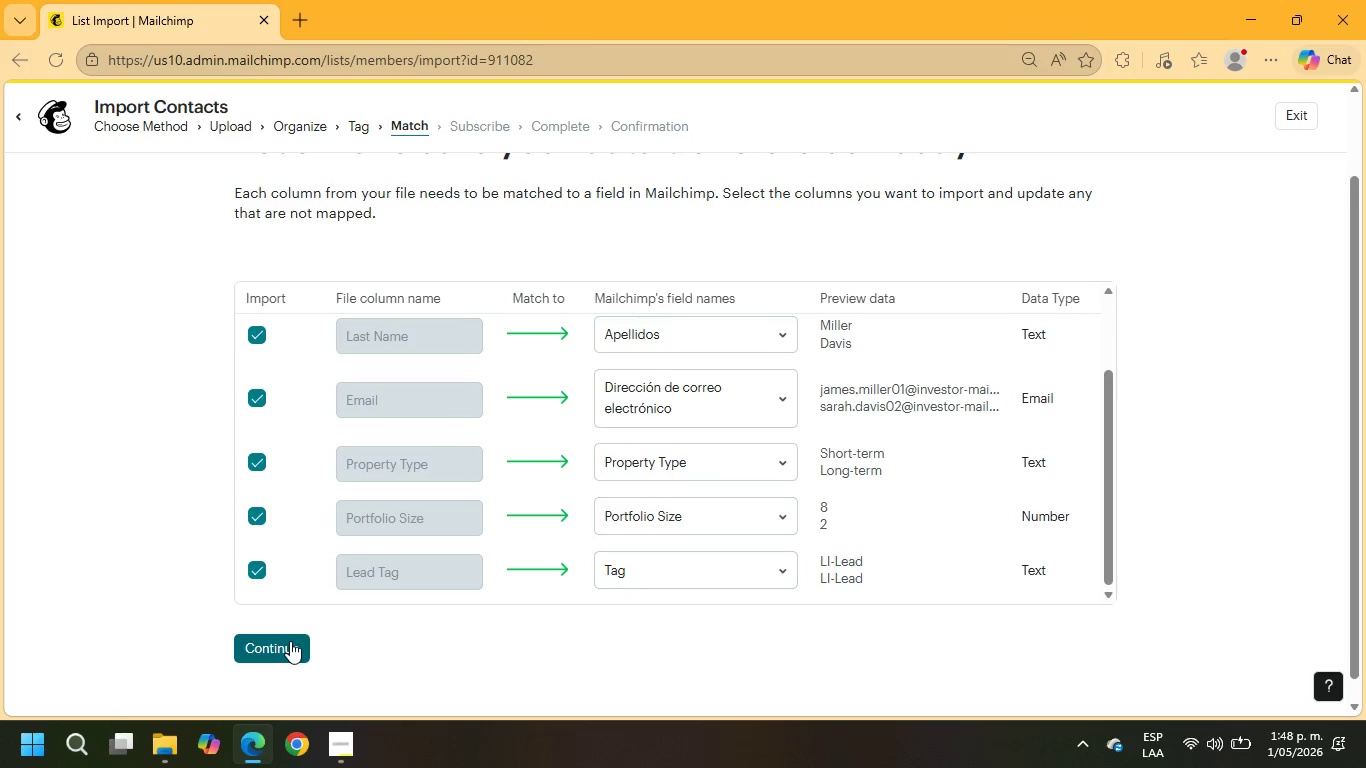 
wait(7.21)
 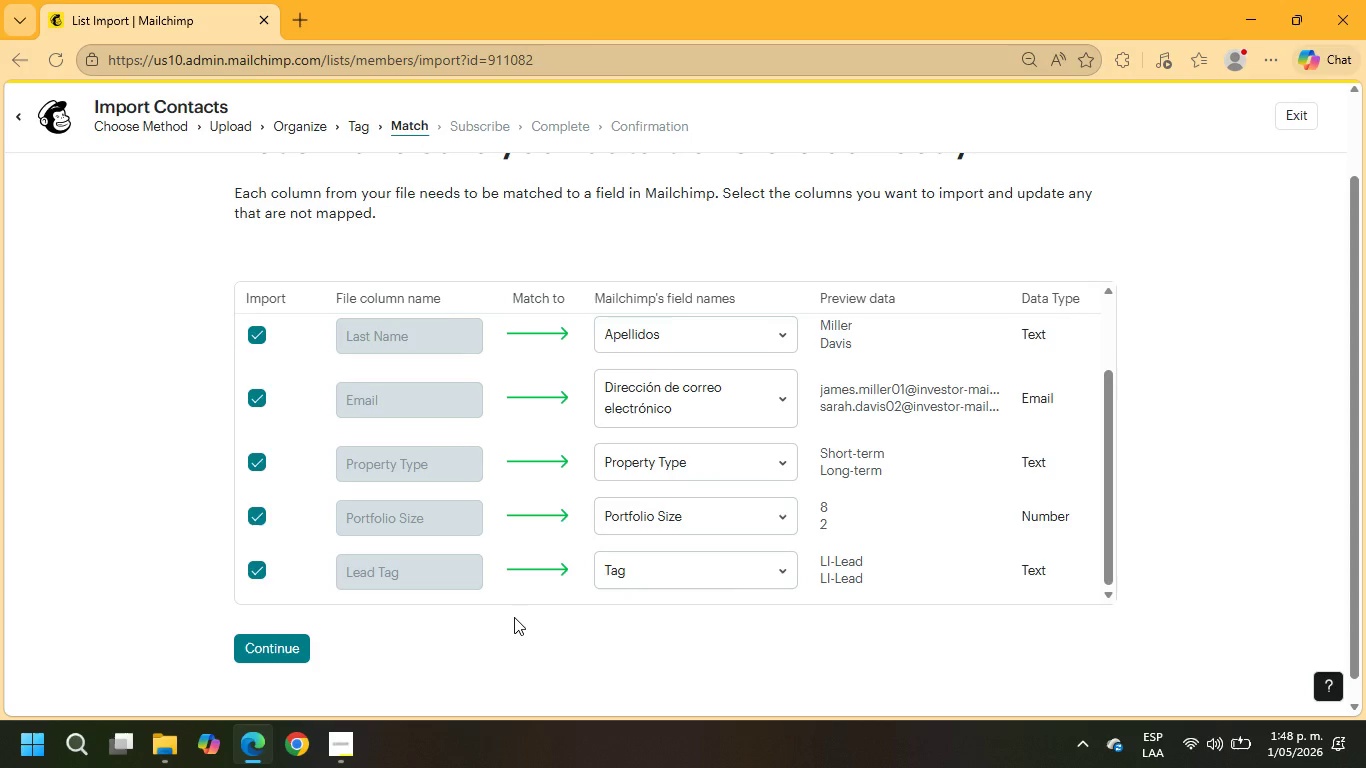 
left_click([293, 629])
 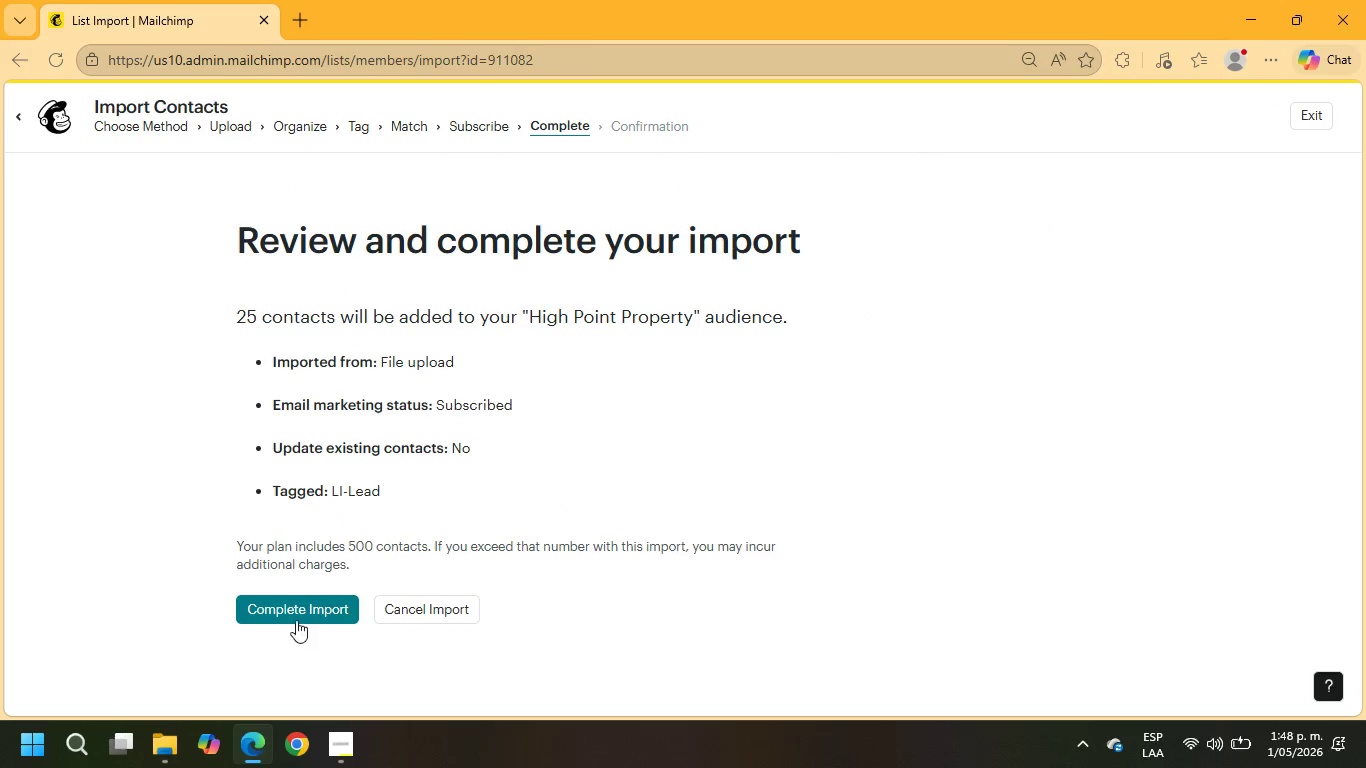 
left_click([299, 612])
 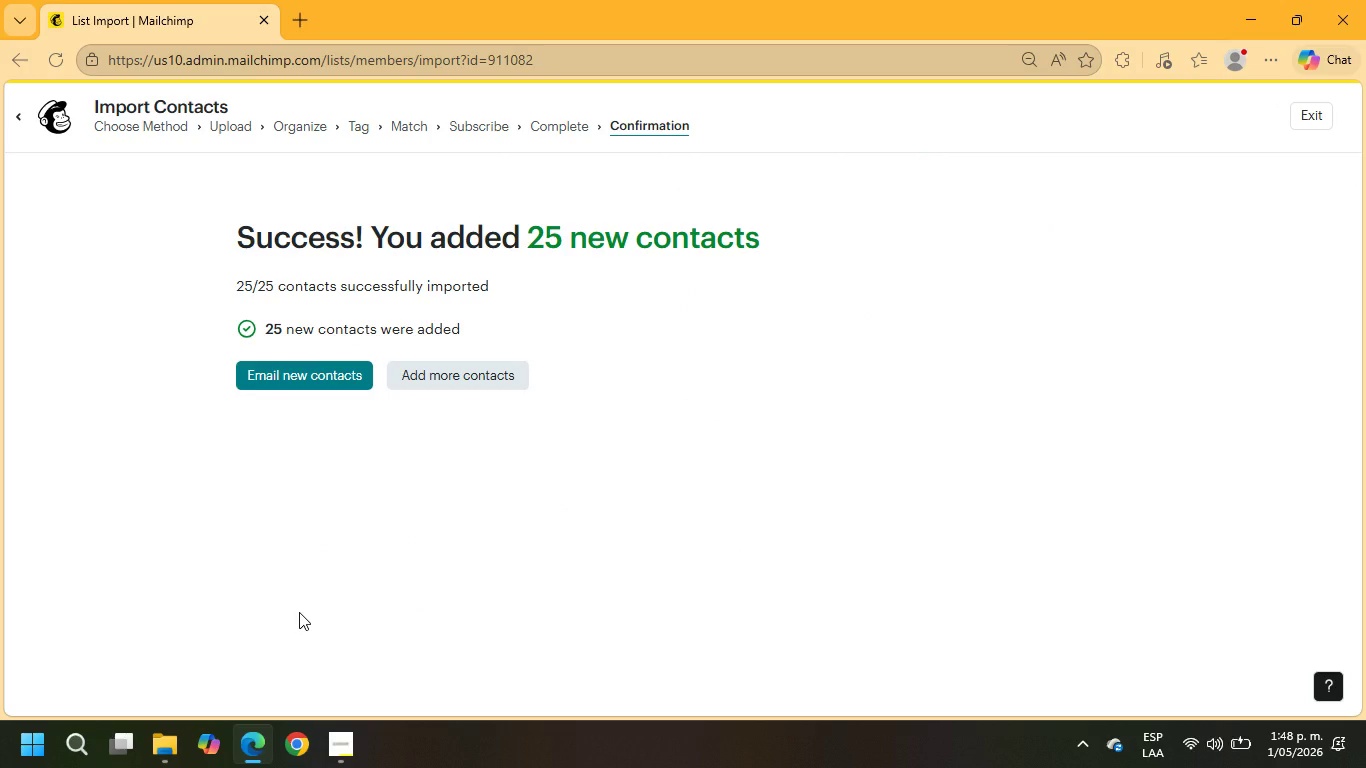 
wait(11.59)
 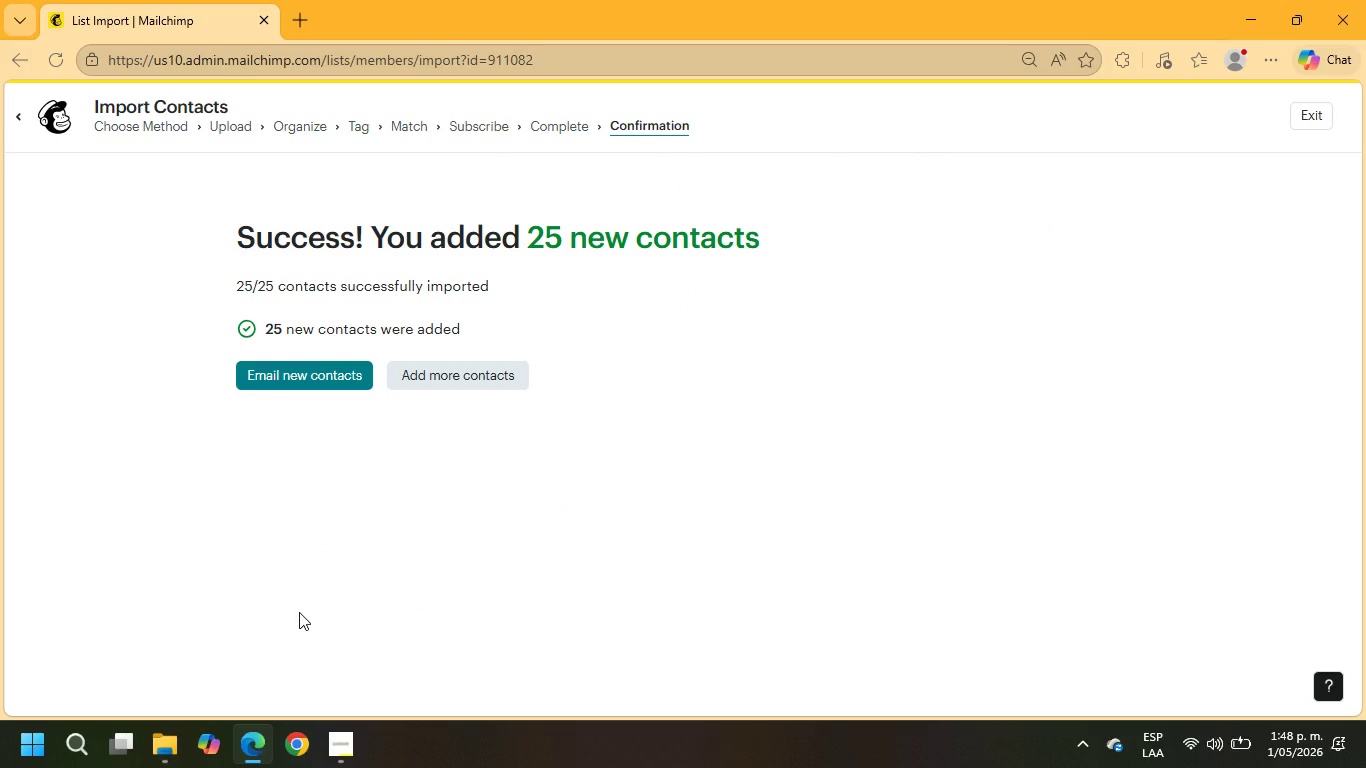 
left_click([1318, 112])
 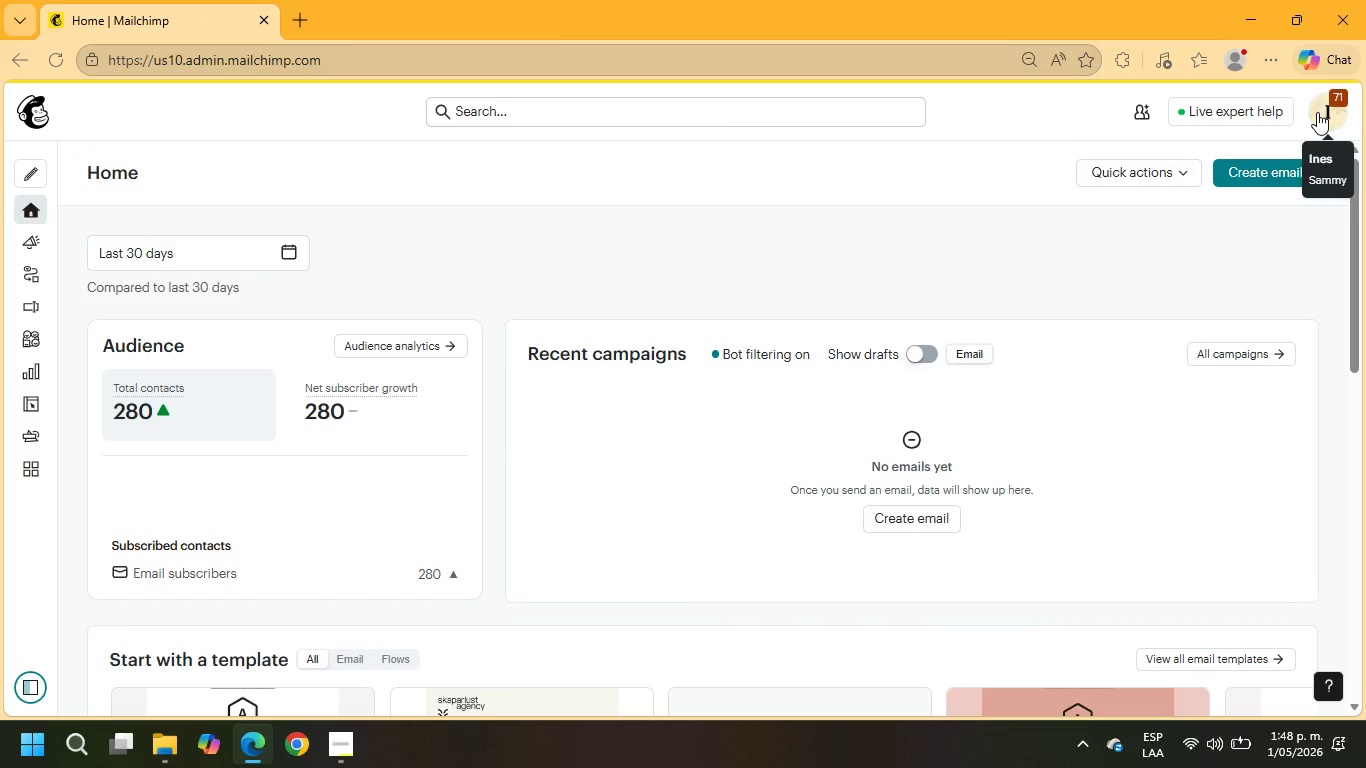 
wait(8.65)
 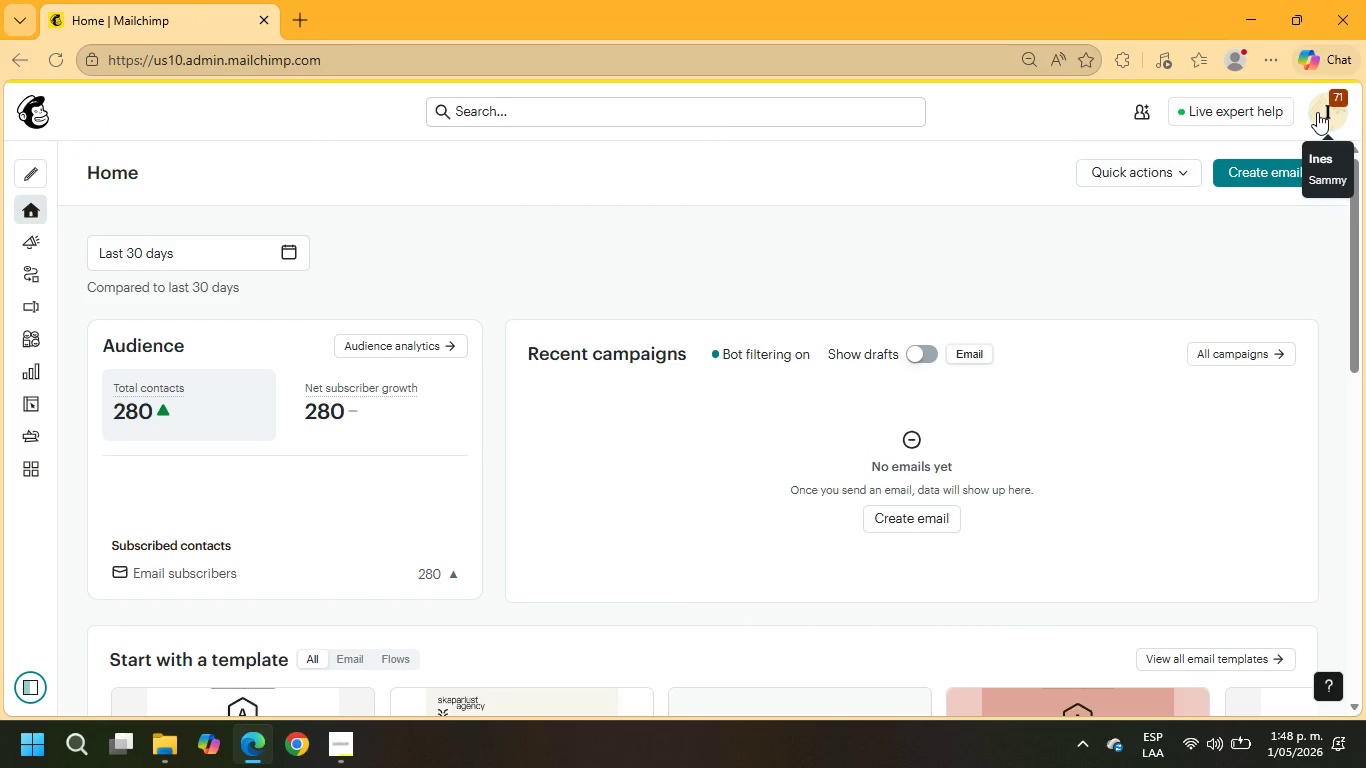 
mouse_move([71, 348])
 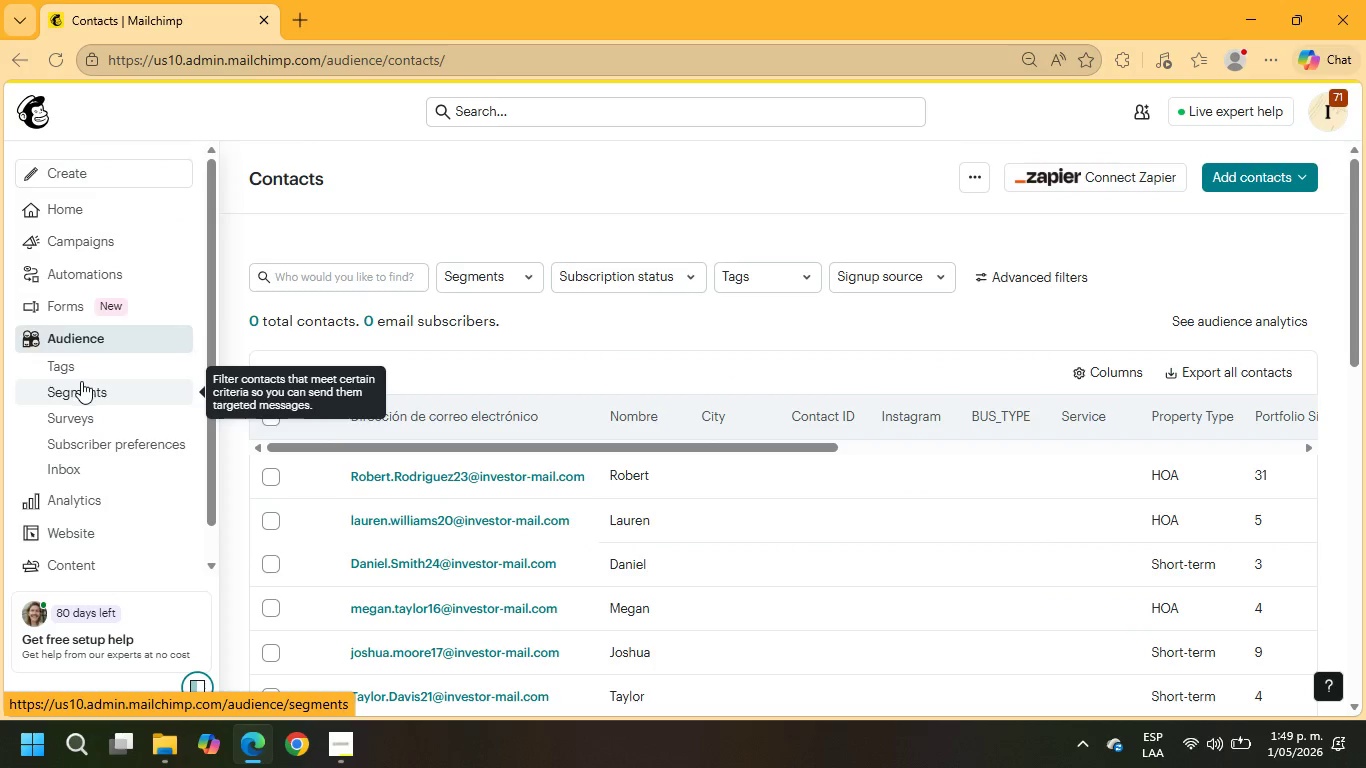 
left_click([81, 381])
 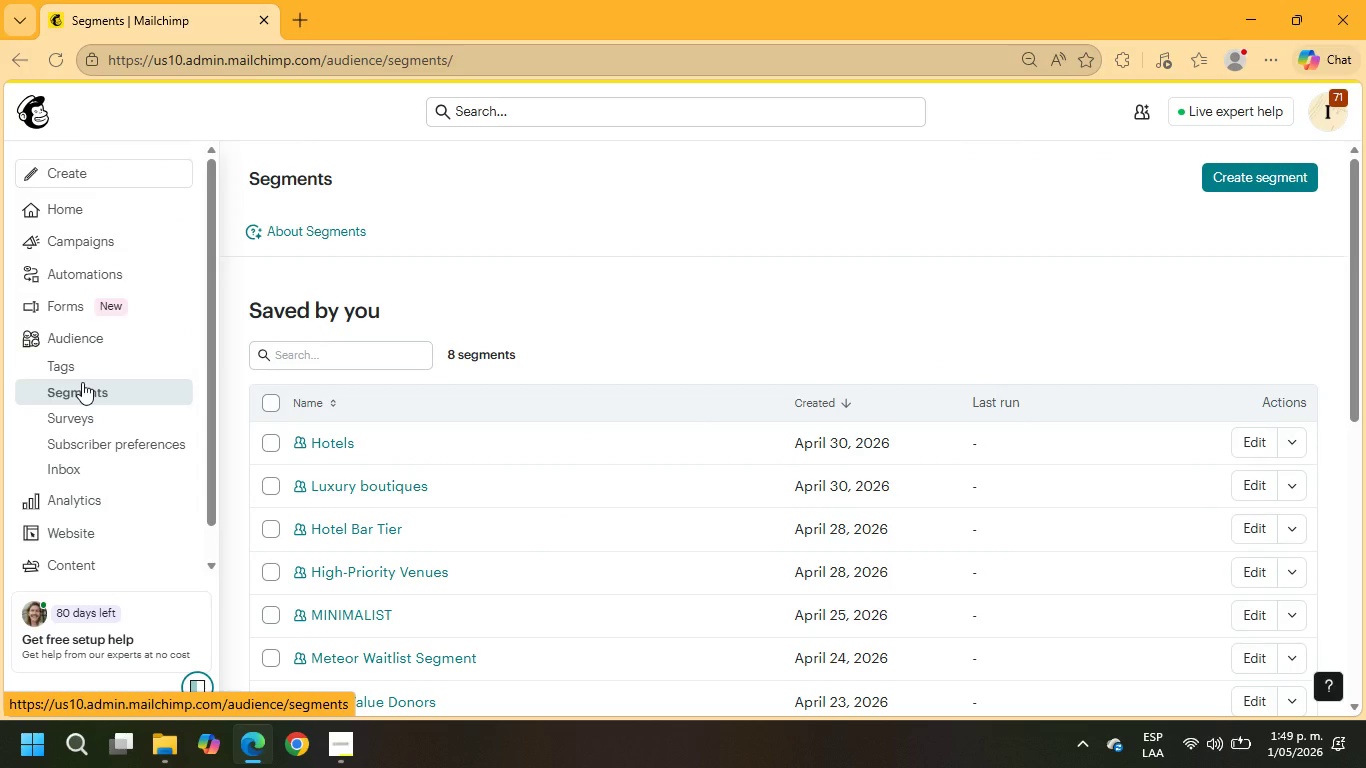 
left_click([1289, 182])
 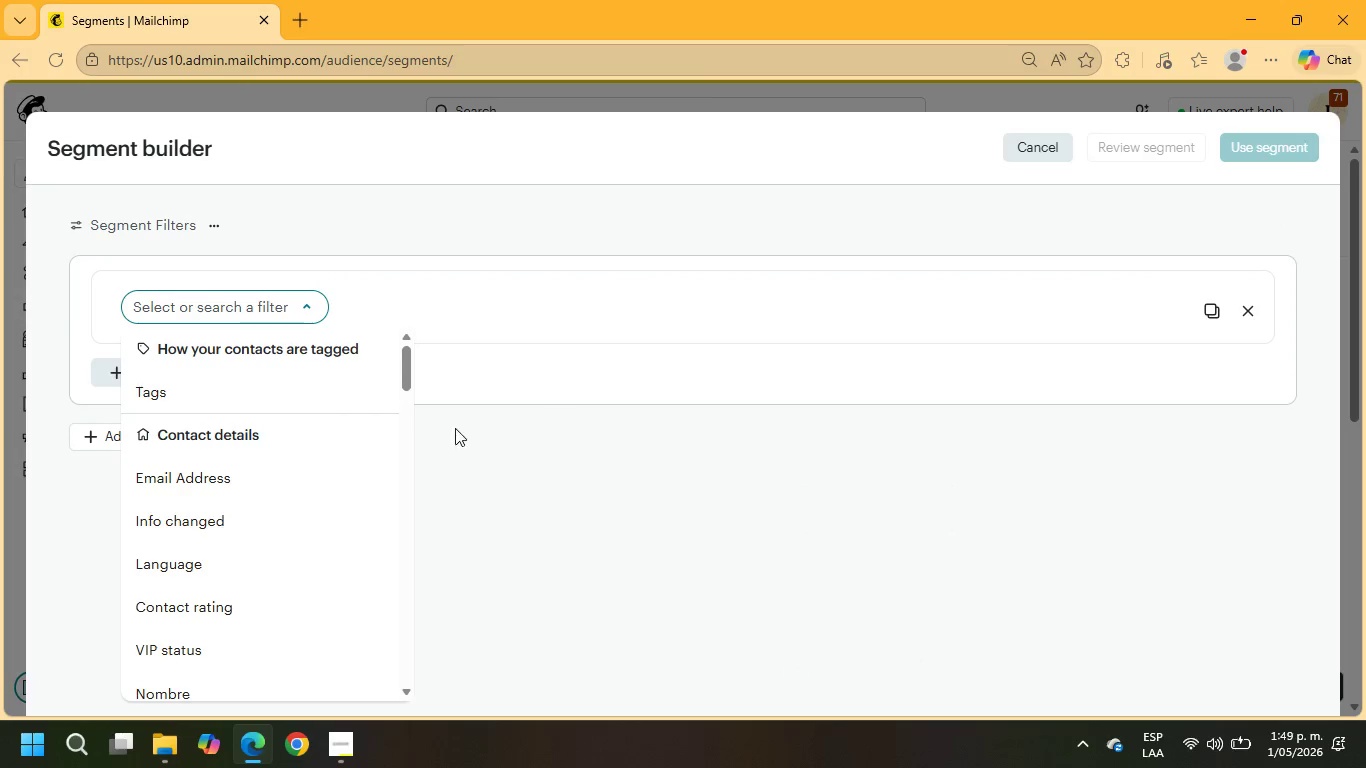 
wait(9.03)
 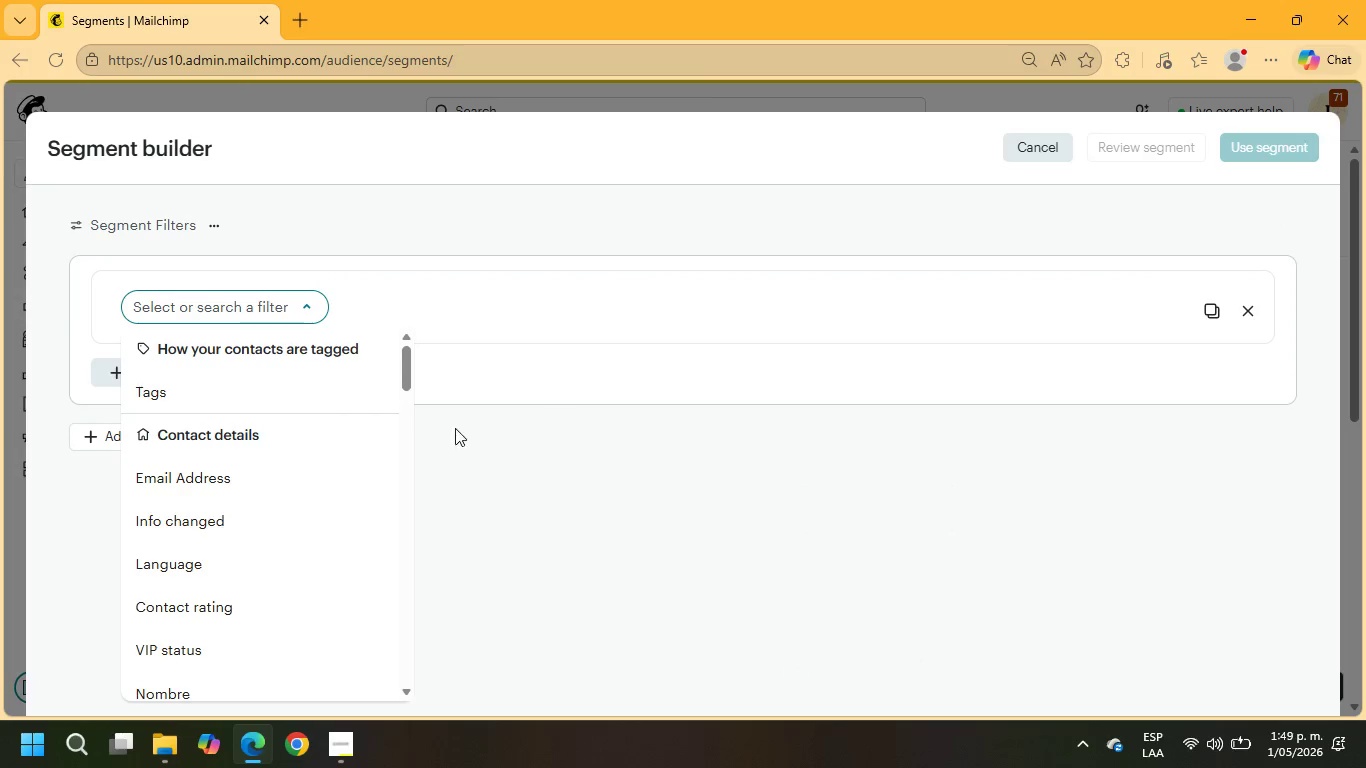 
type(Port)
 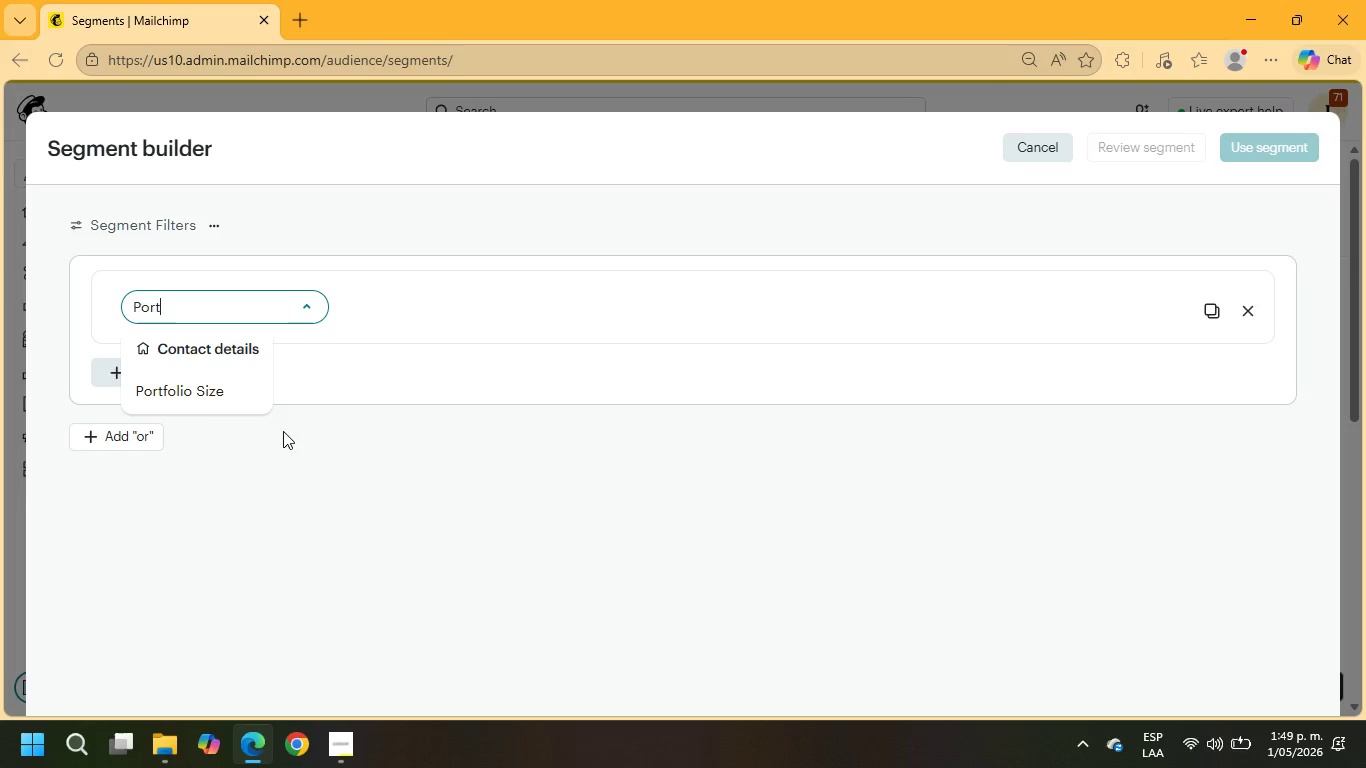 
left_click([248, 391])
 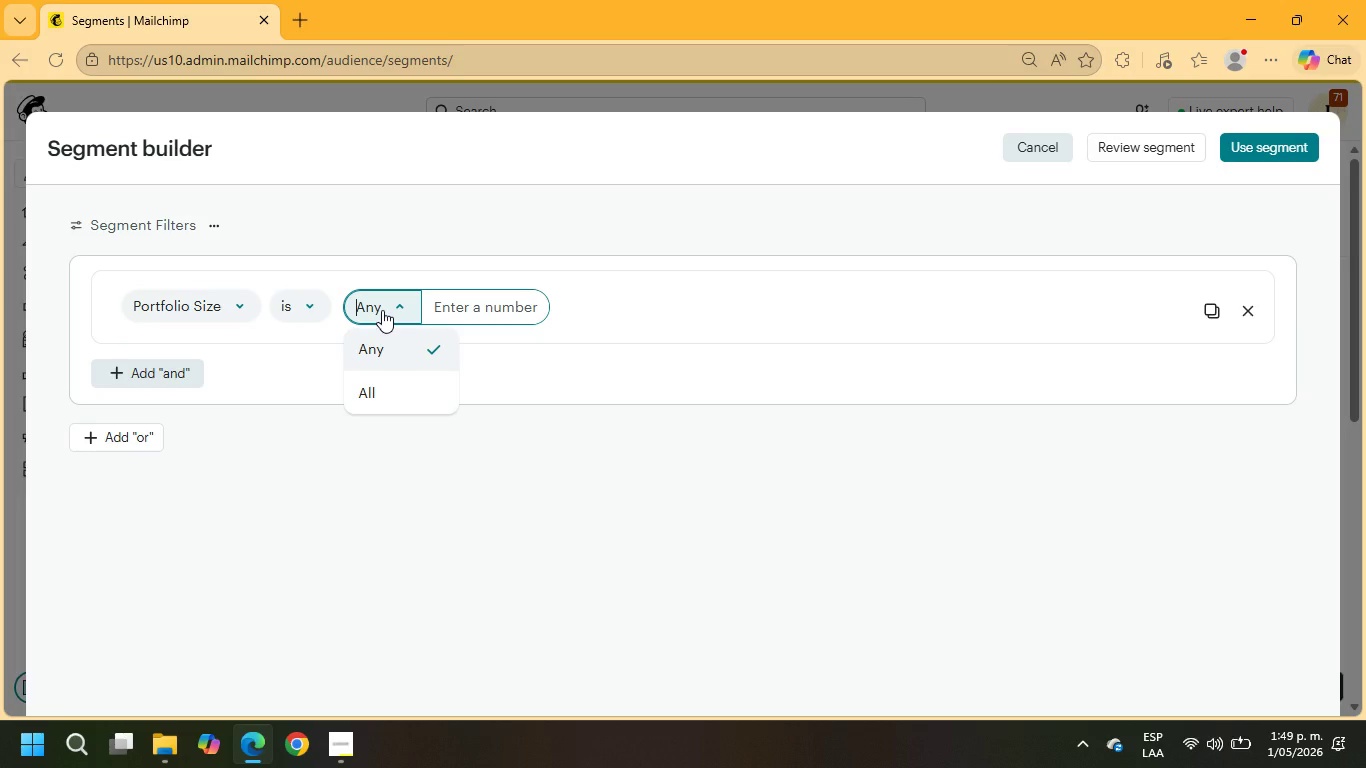 
wait(5.22)
 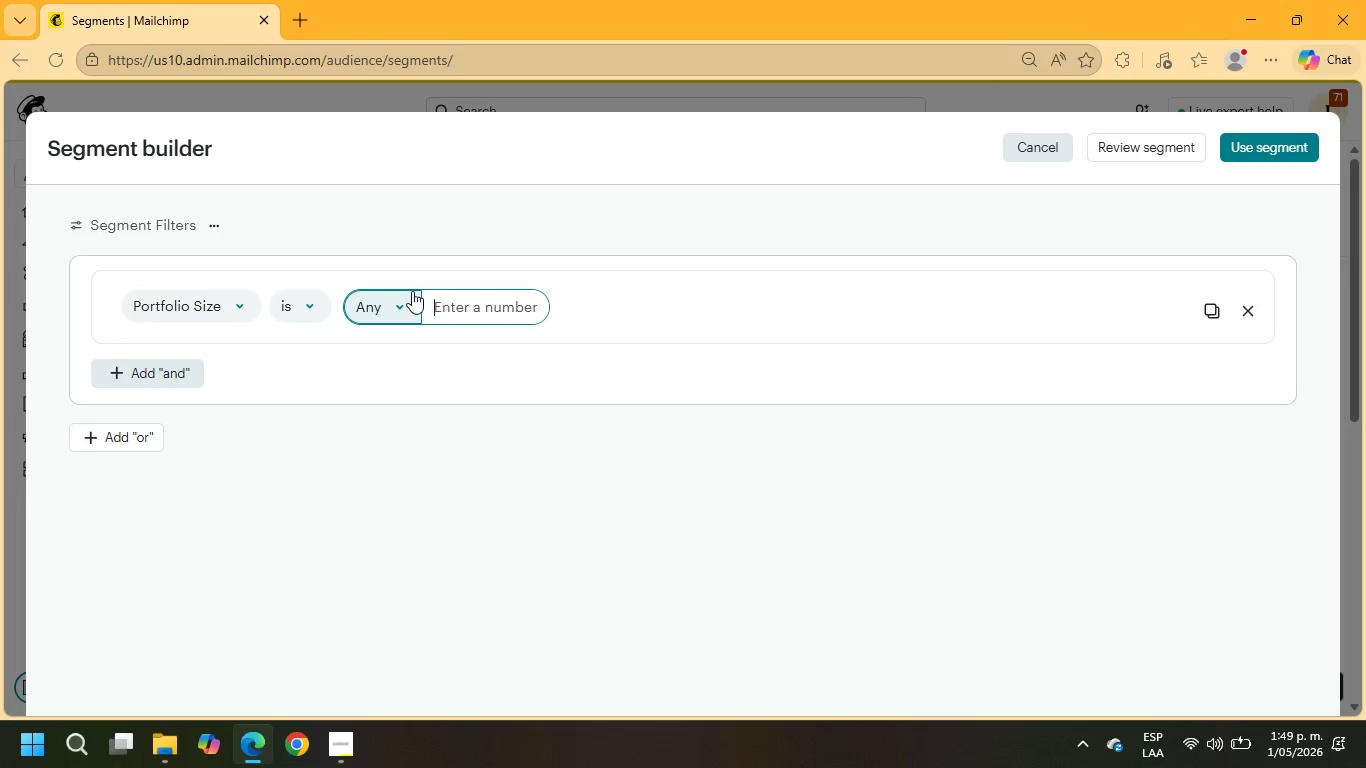 
left_click([382, 310])
 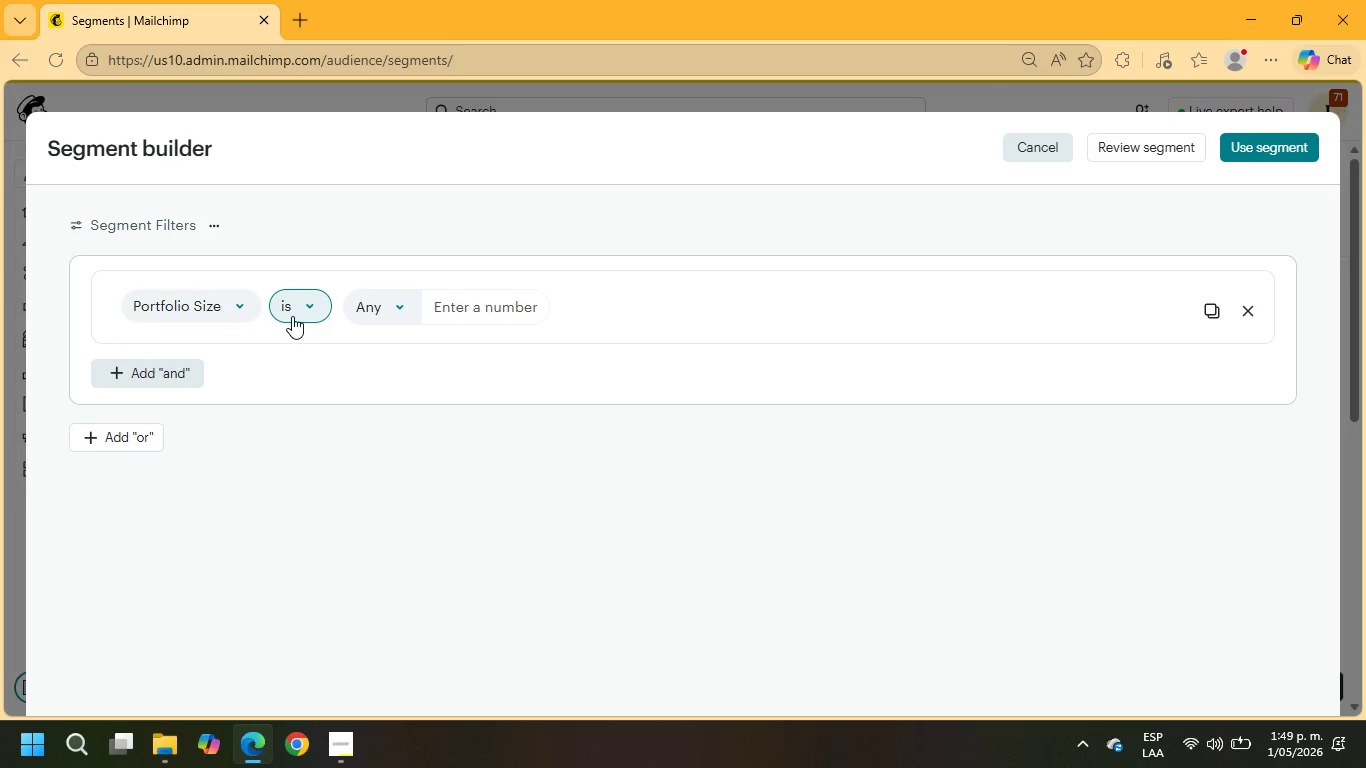 
left_click([292, 316])
 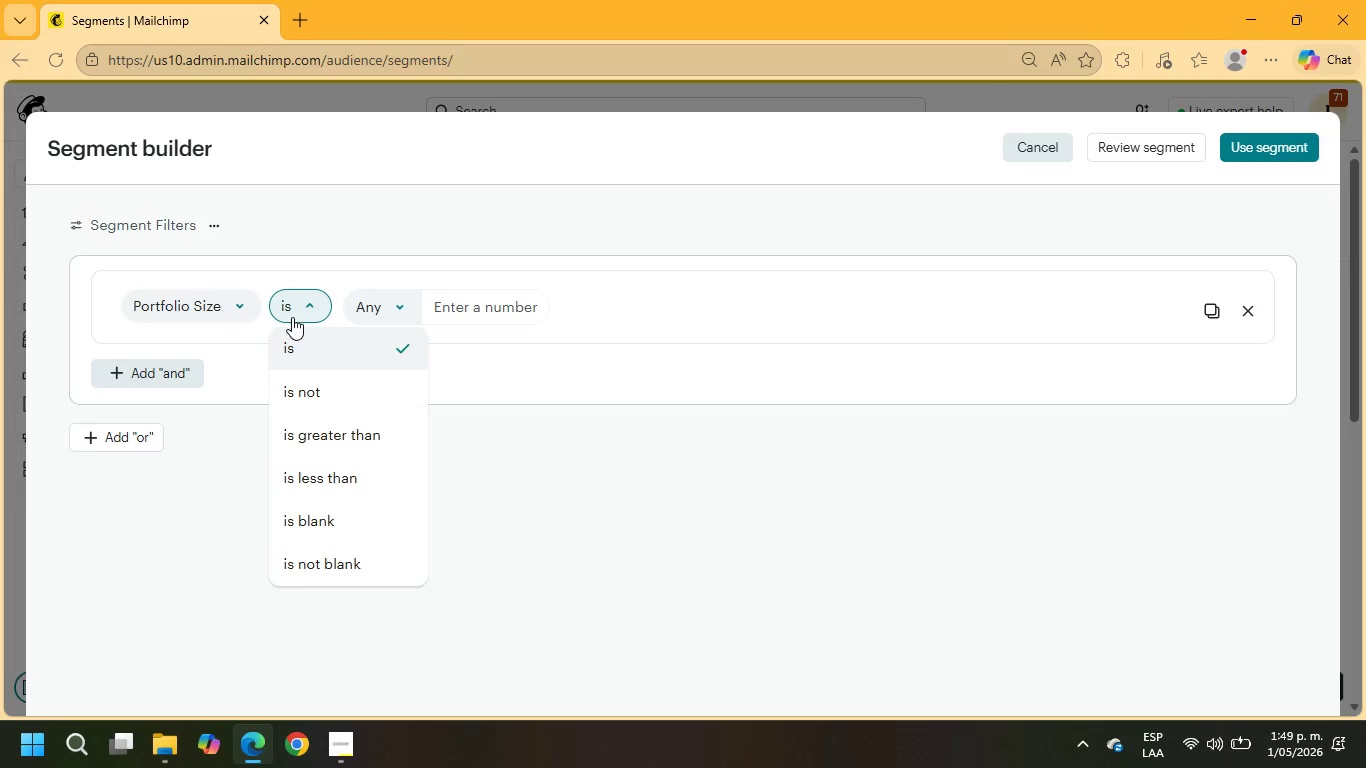 
left_click([333, 422])
 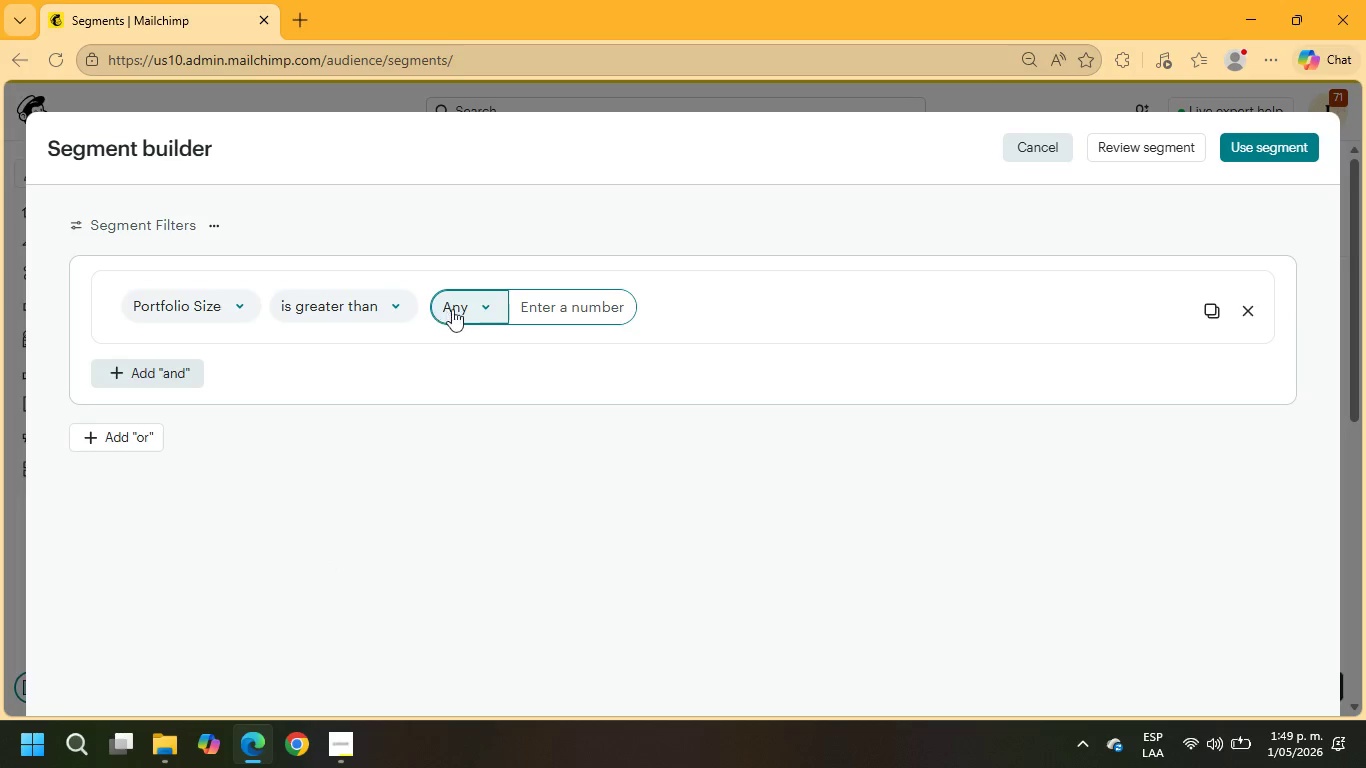 
left_click([477, 308])
 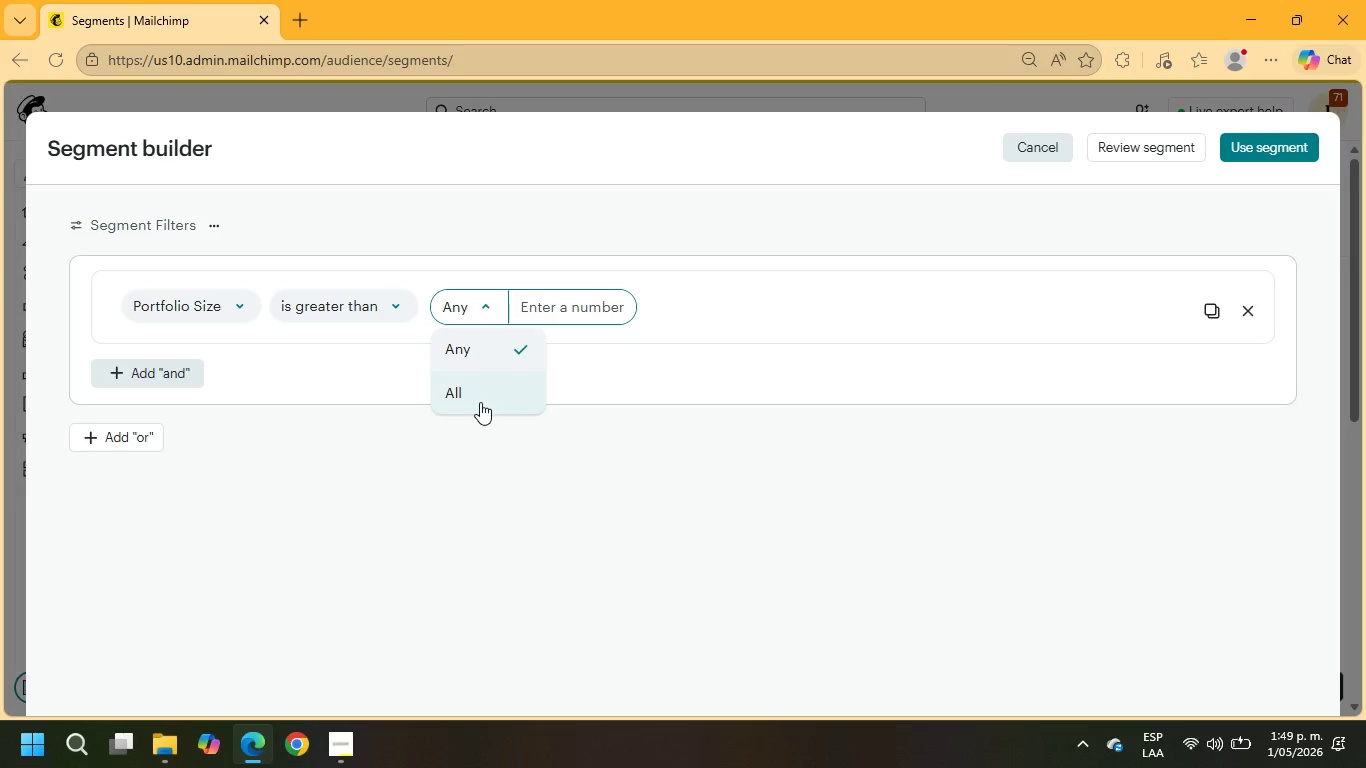 
left_click([477, 393])
 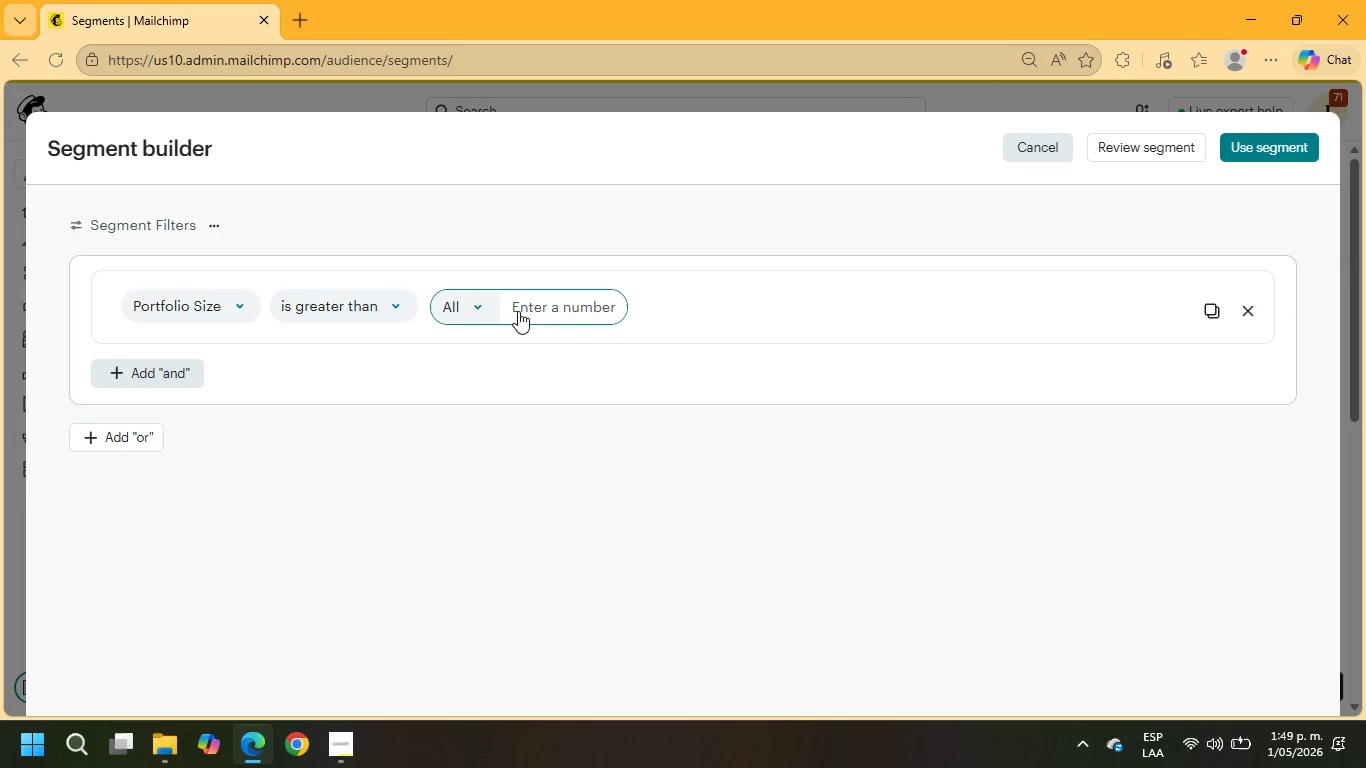 
left_click([518, 310])
 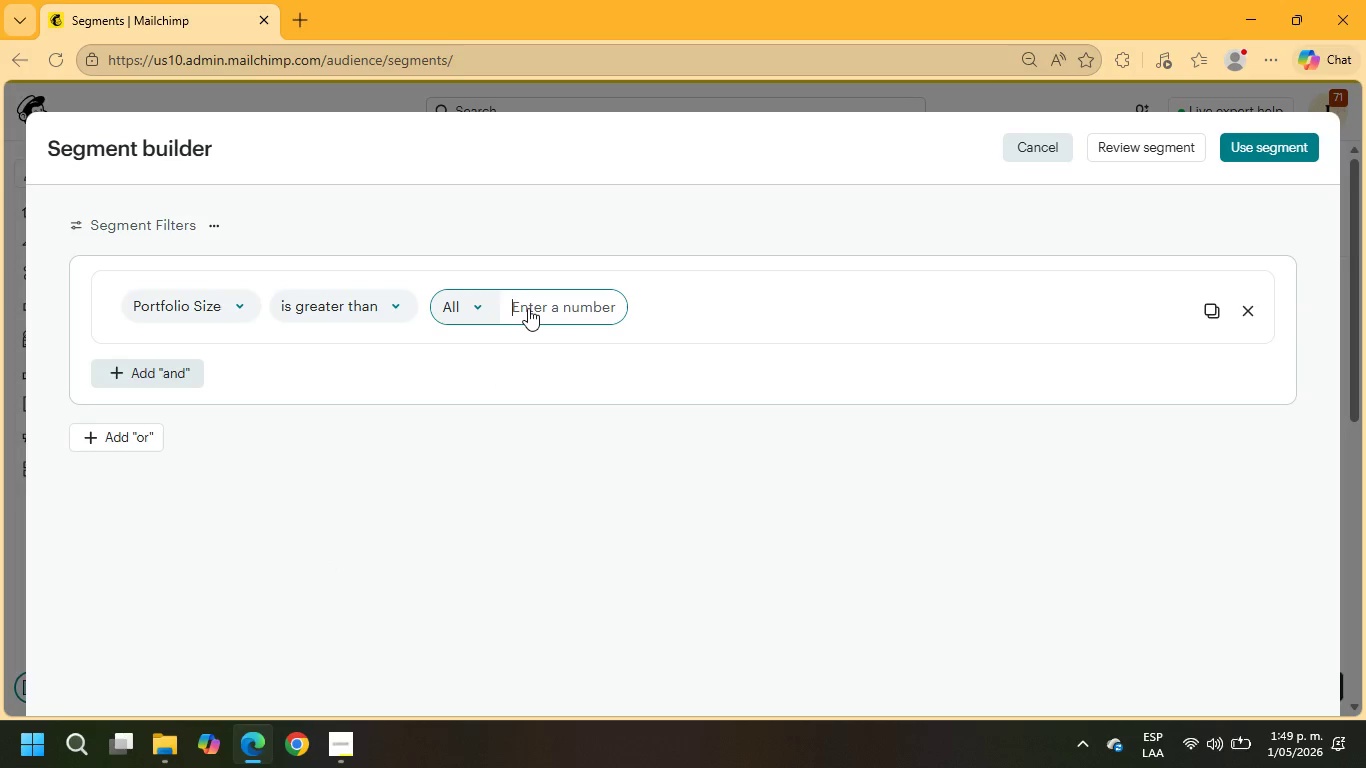 
key(Numpad4)
 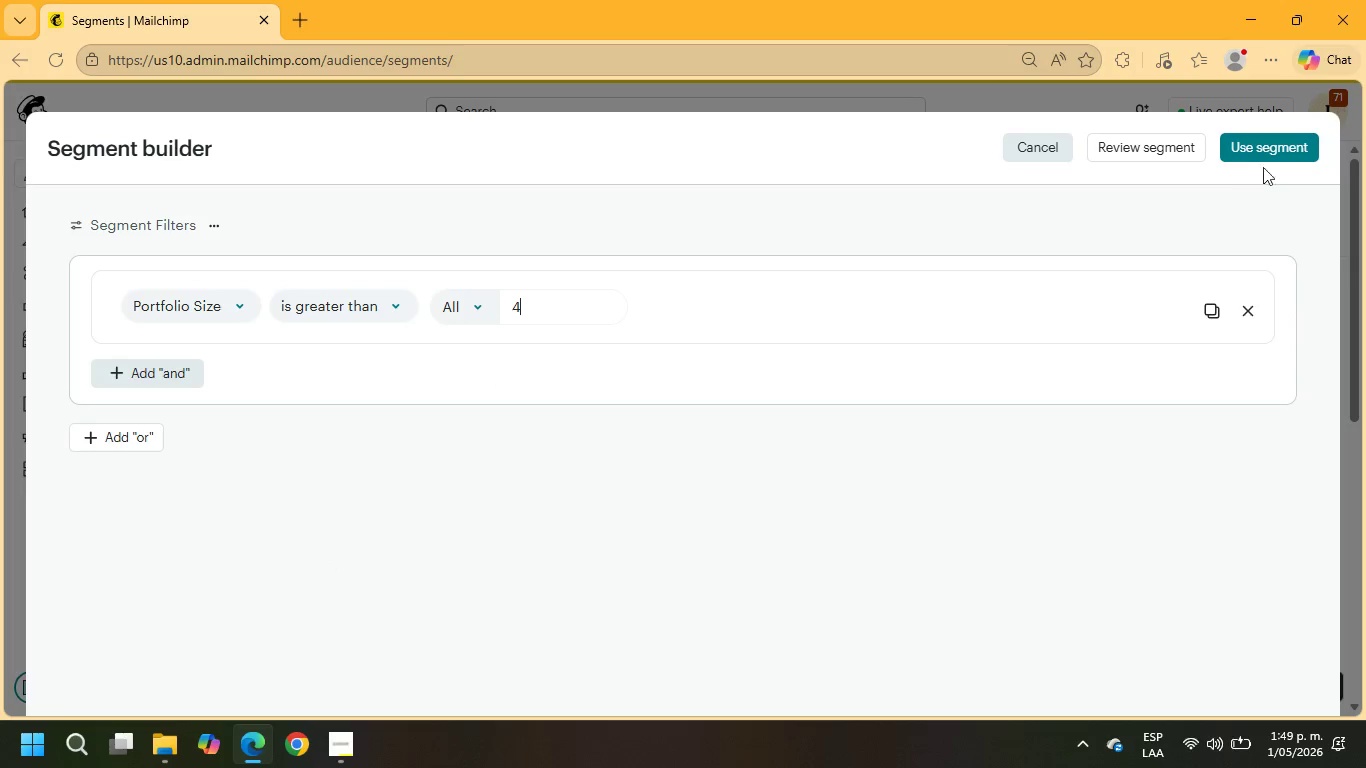 
left_click([1292, 145])
 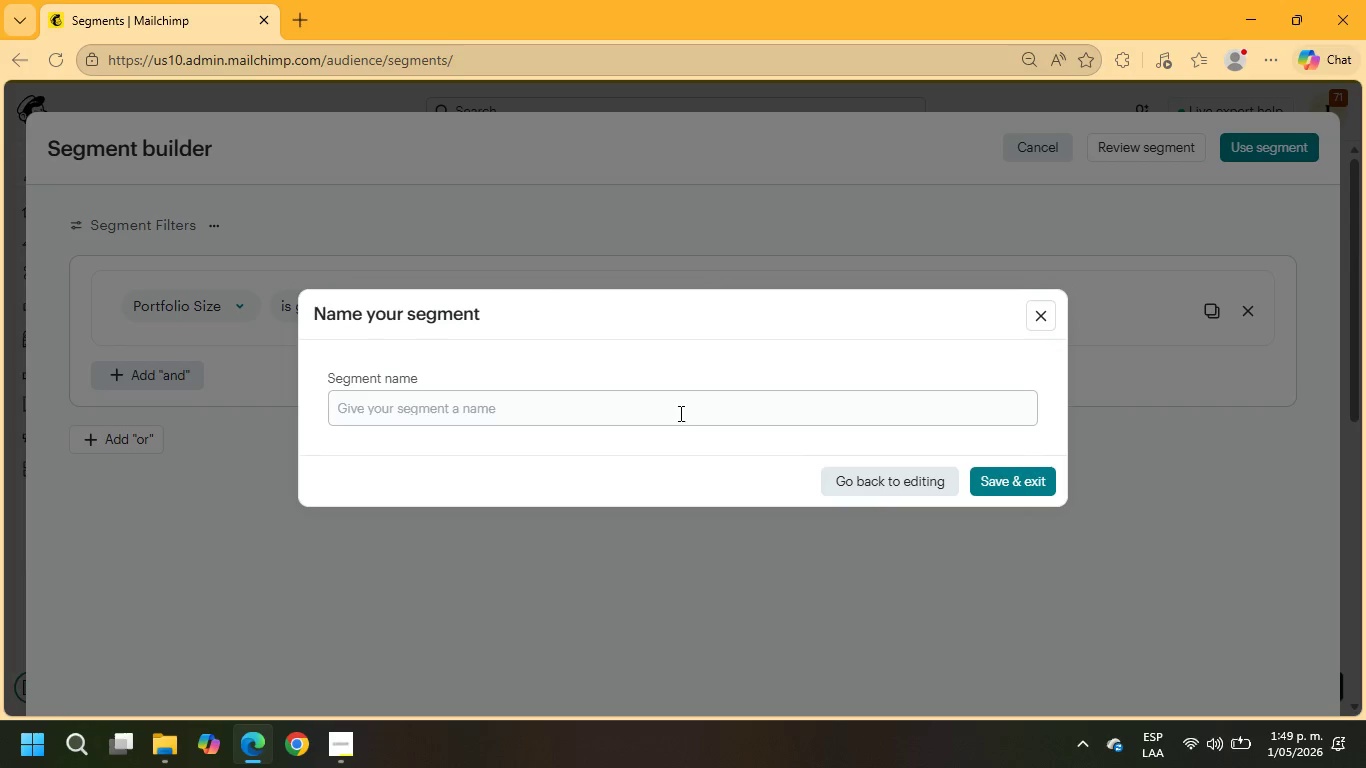 
left_click([669, 407])
 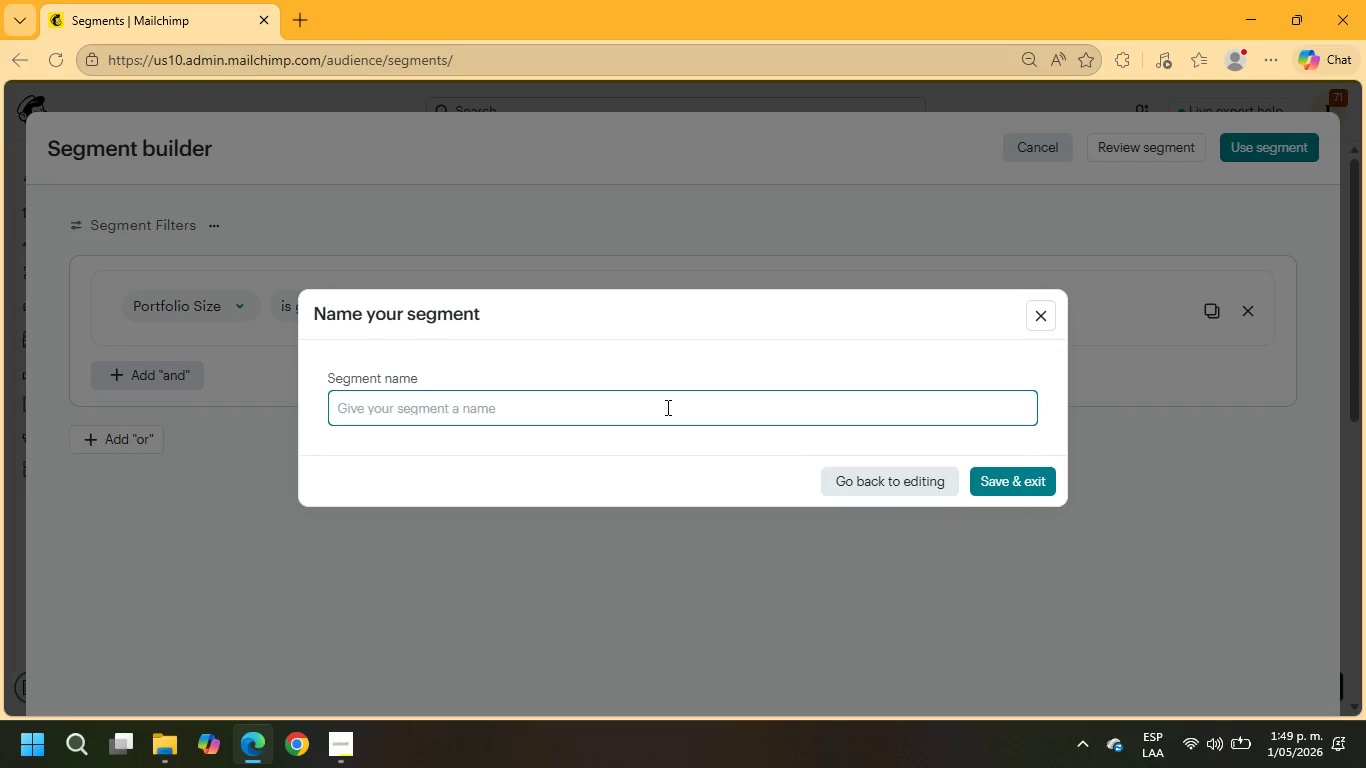 
type(High - Value Lead)
 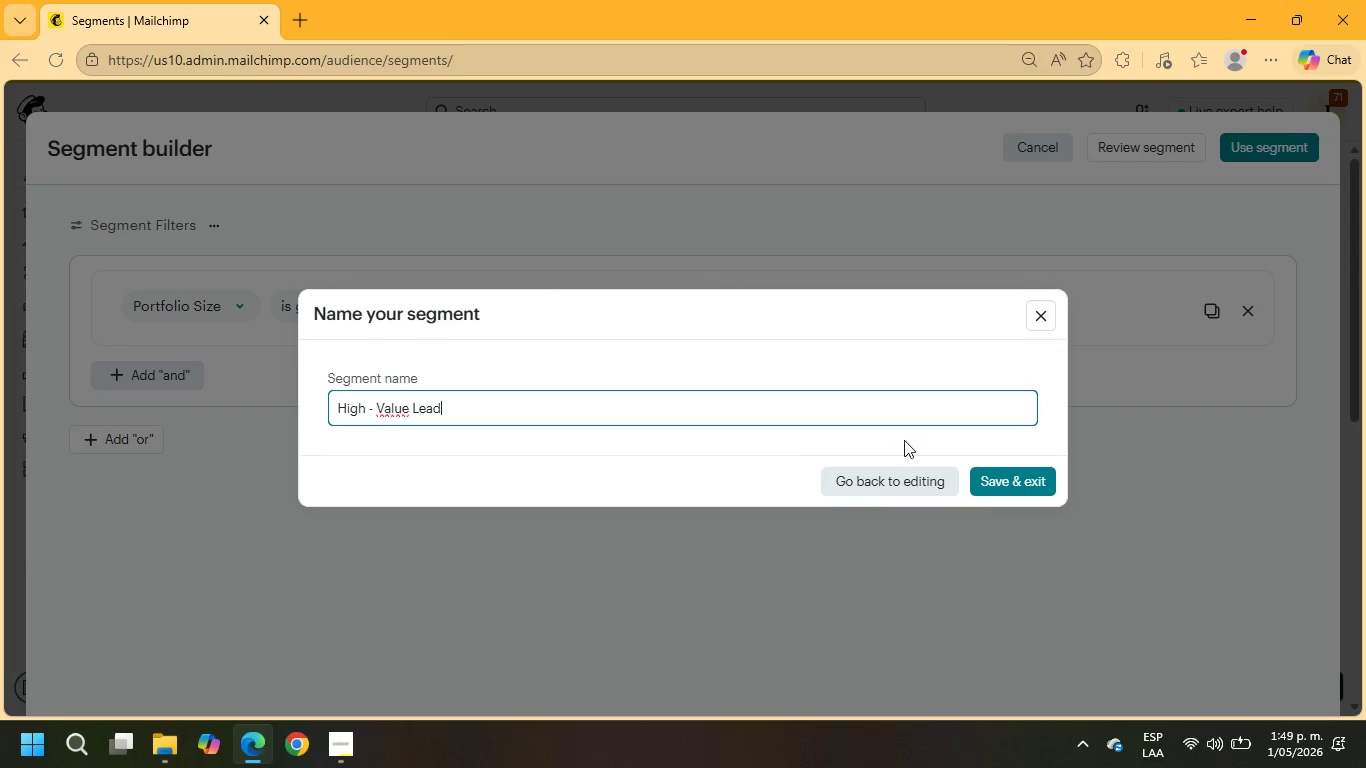 
left_click([992, 484])
 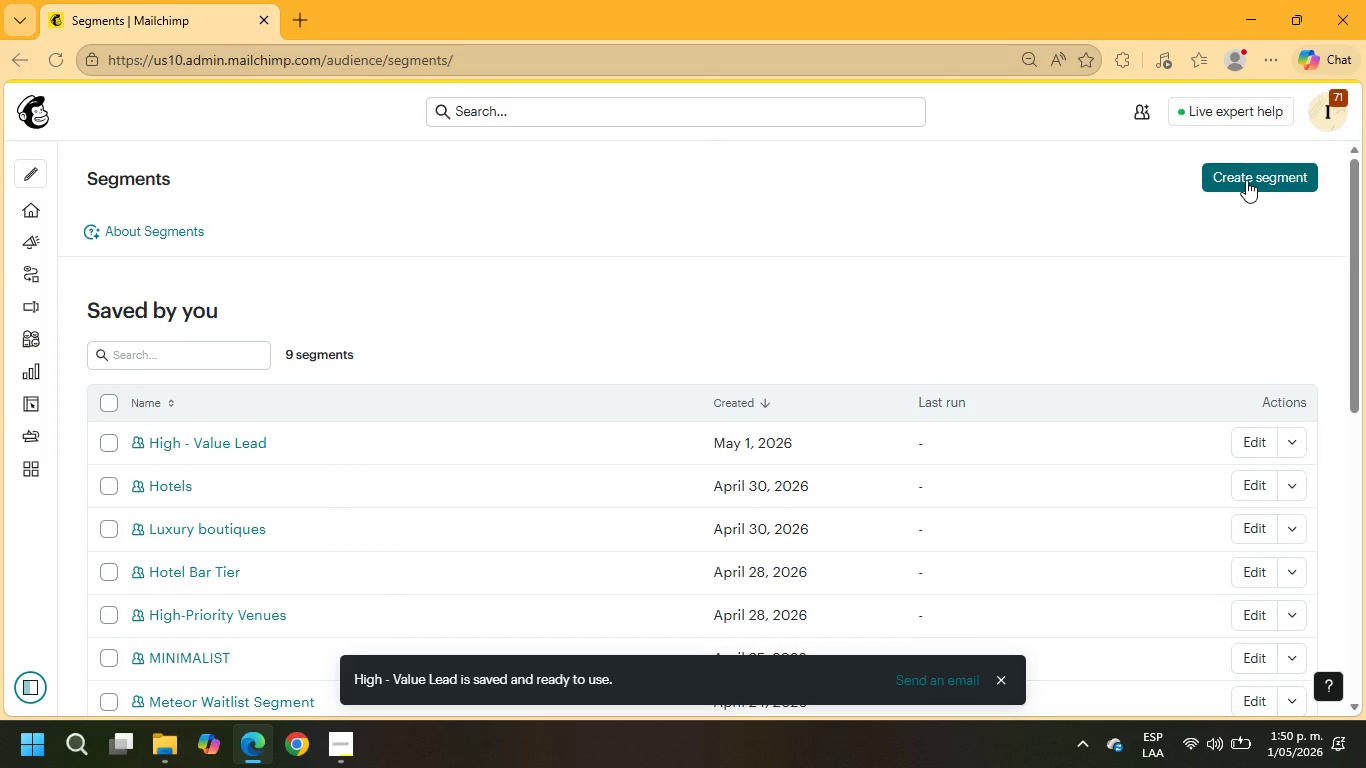 
wait(13.58)
 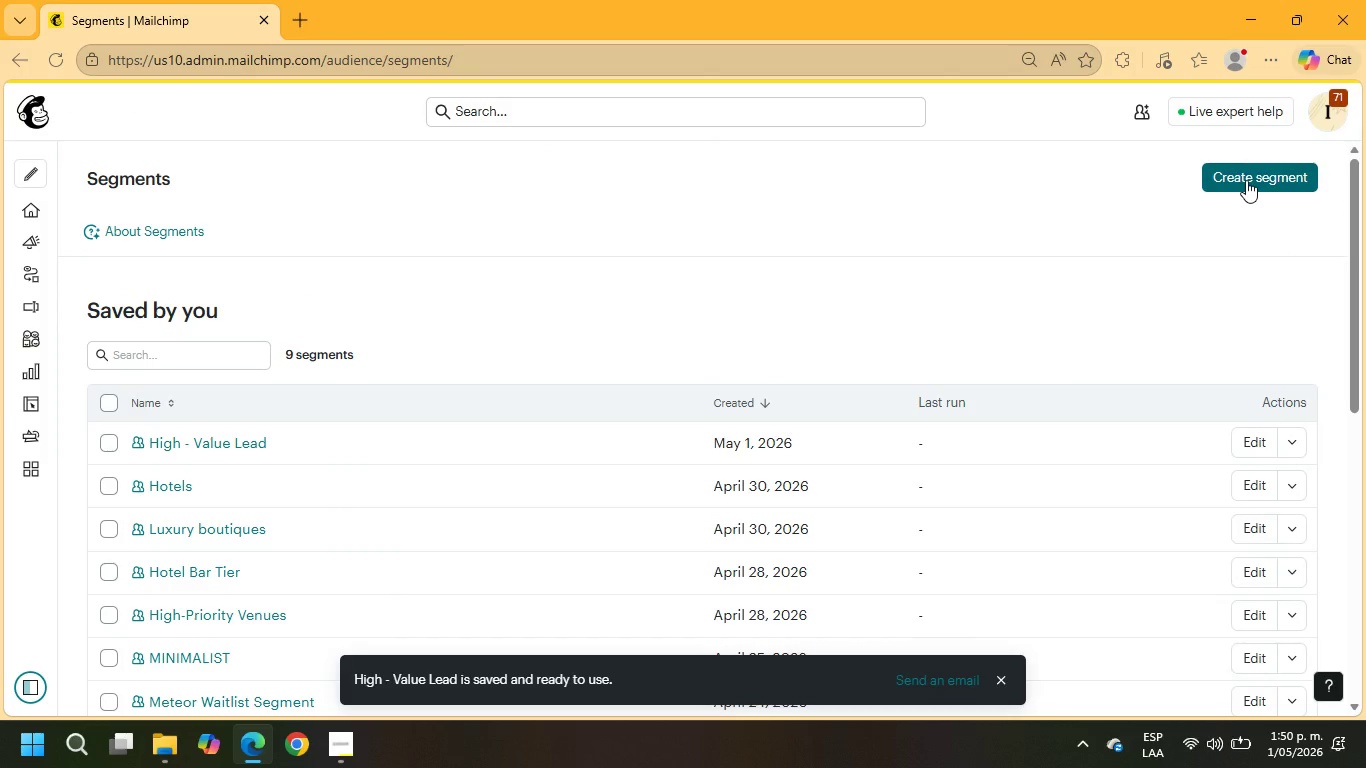 
left_click([345, 749])
 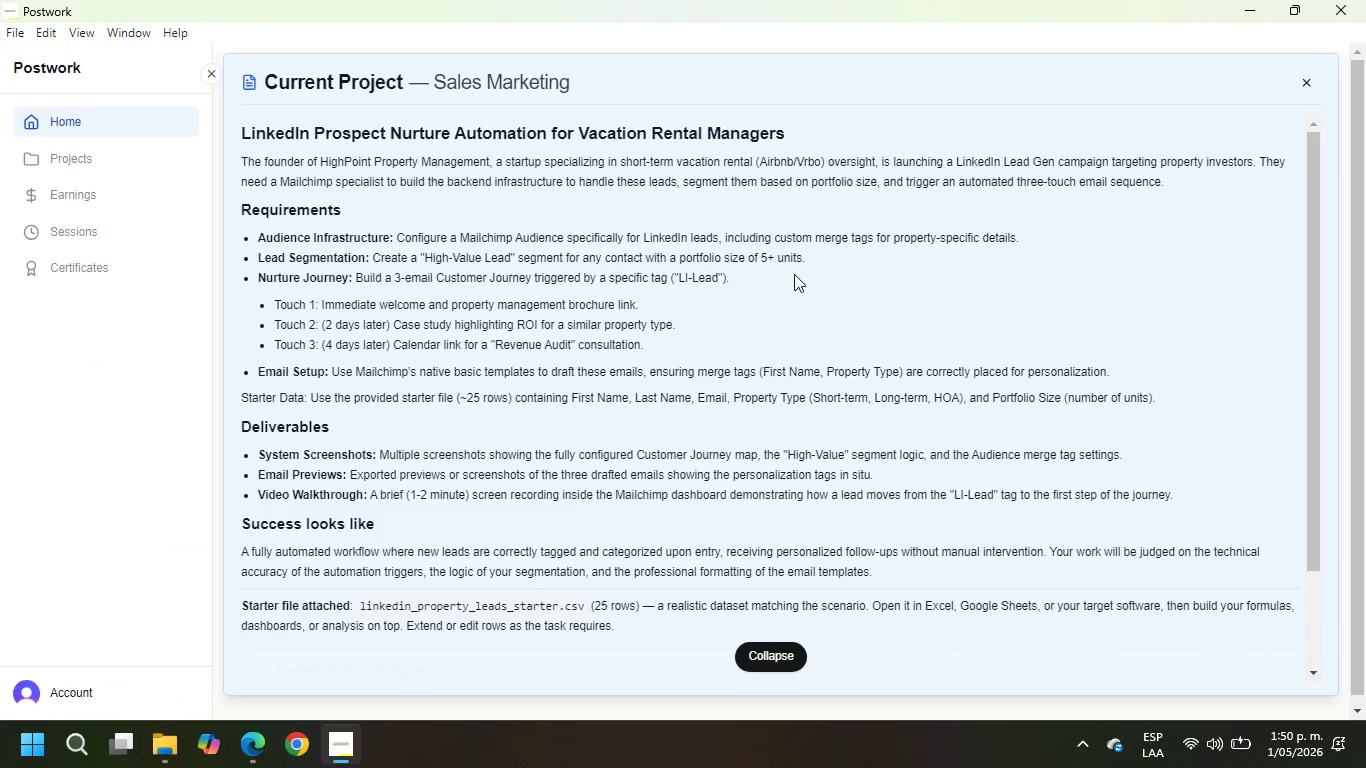 
wait(9.83)
 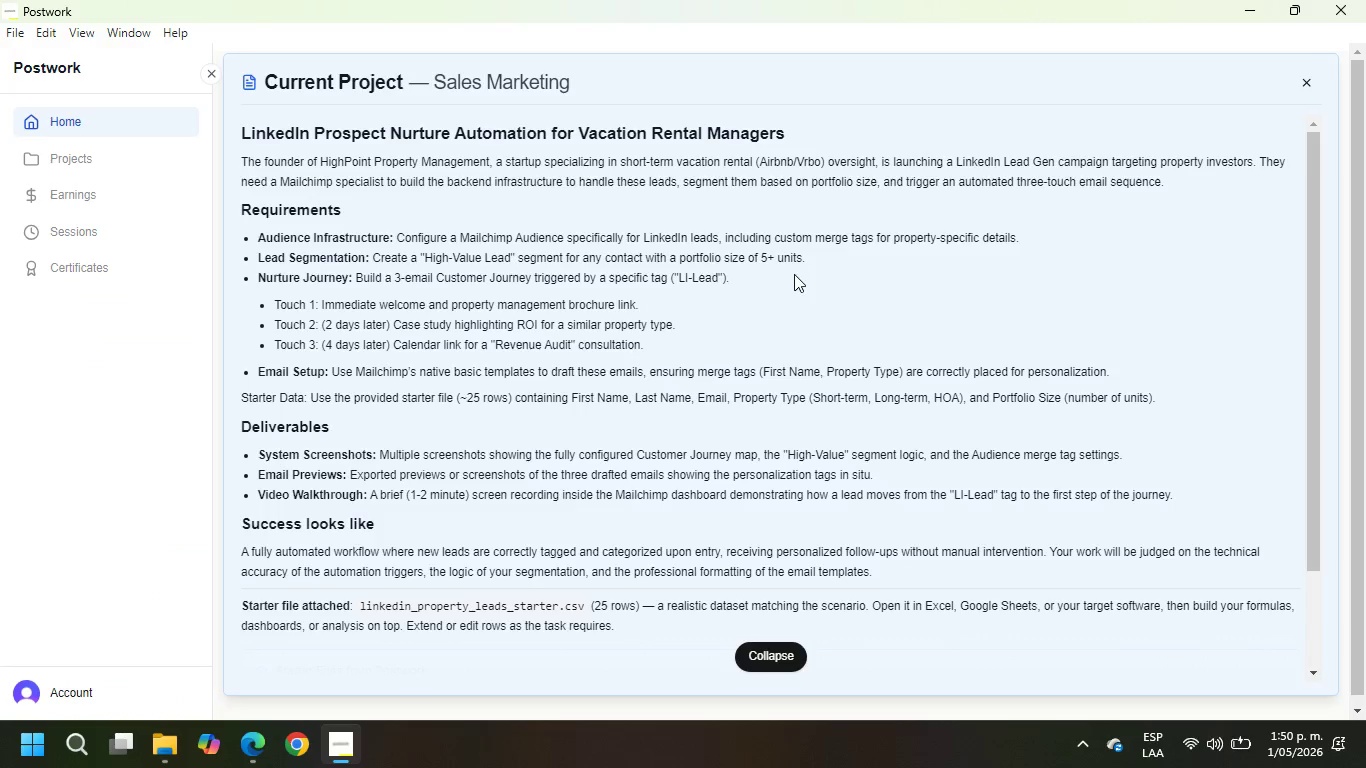 
left_click([61, 282])
 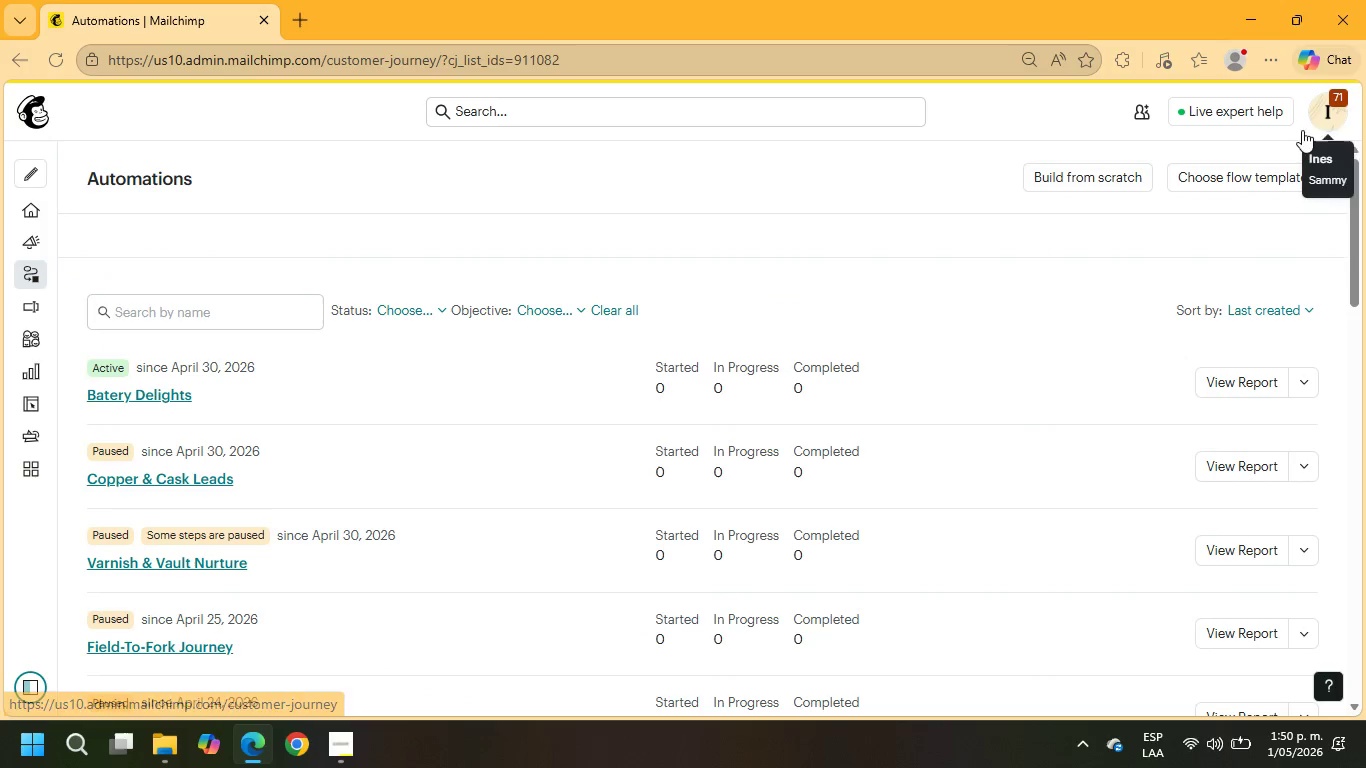 
left_click([1074, 177])
 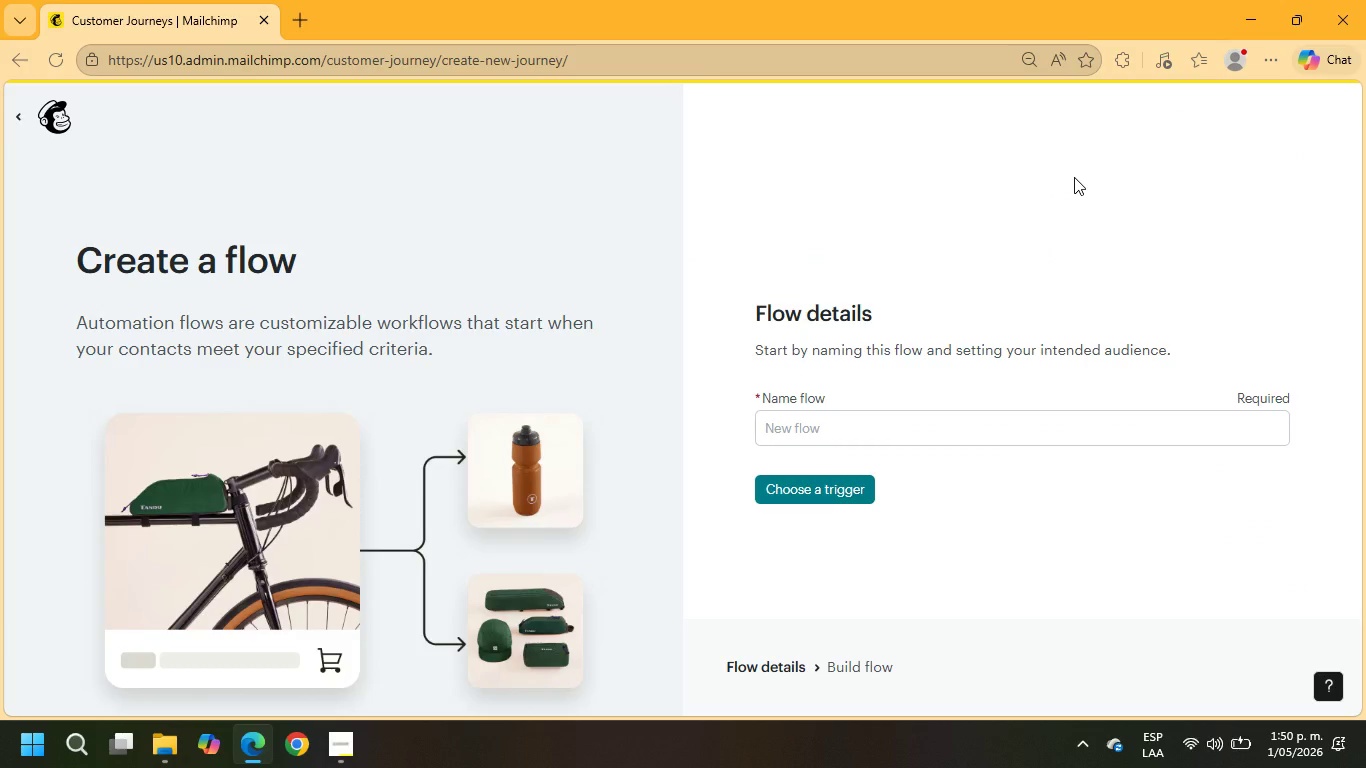 
wait(5.5)
 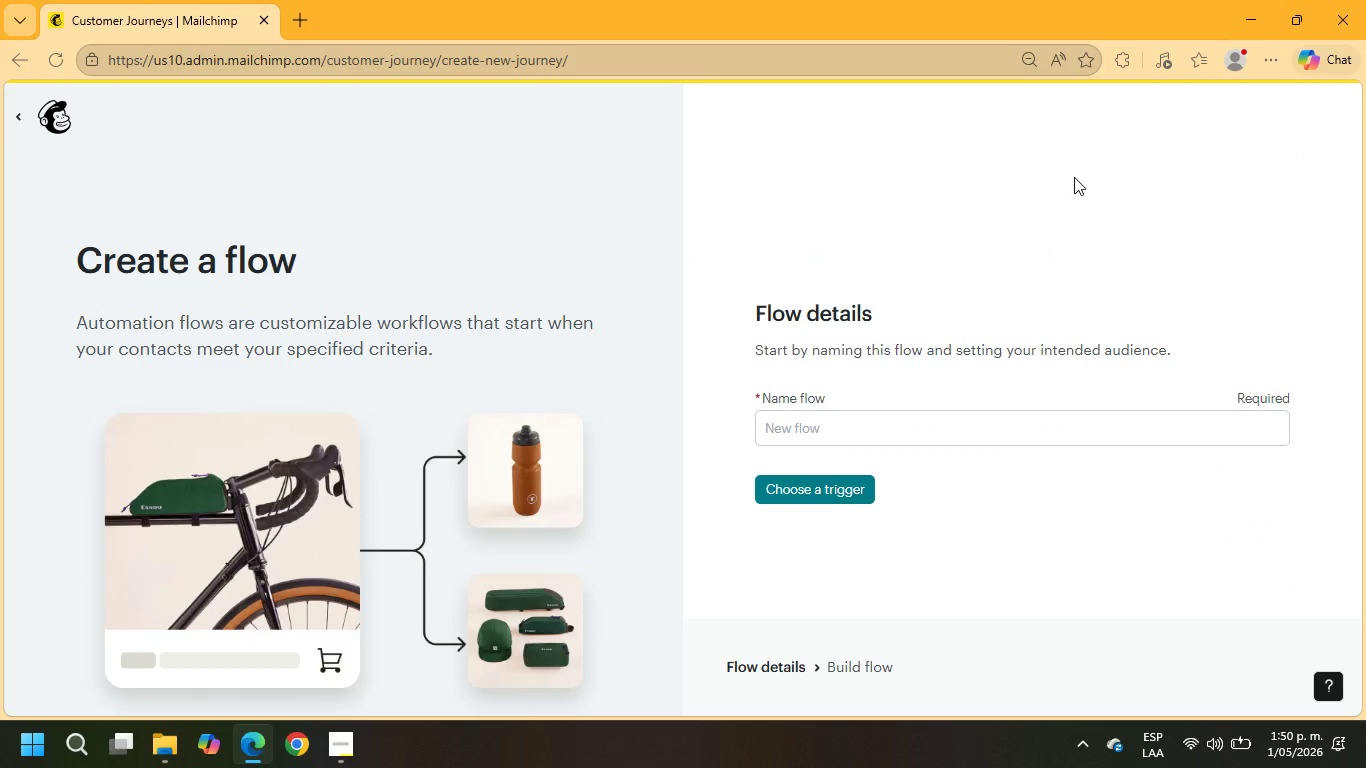 
left_click([973, 437])
 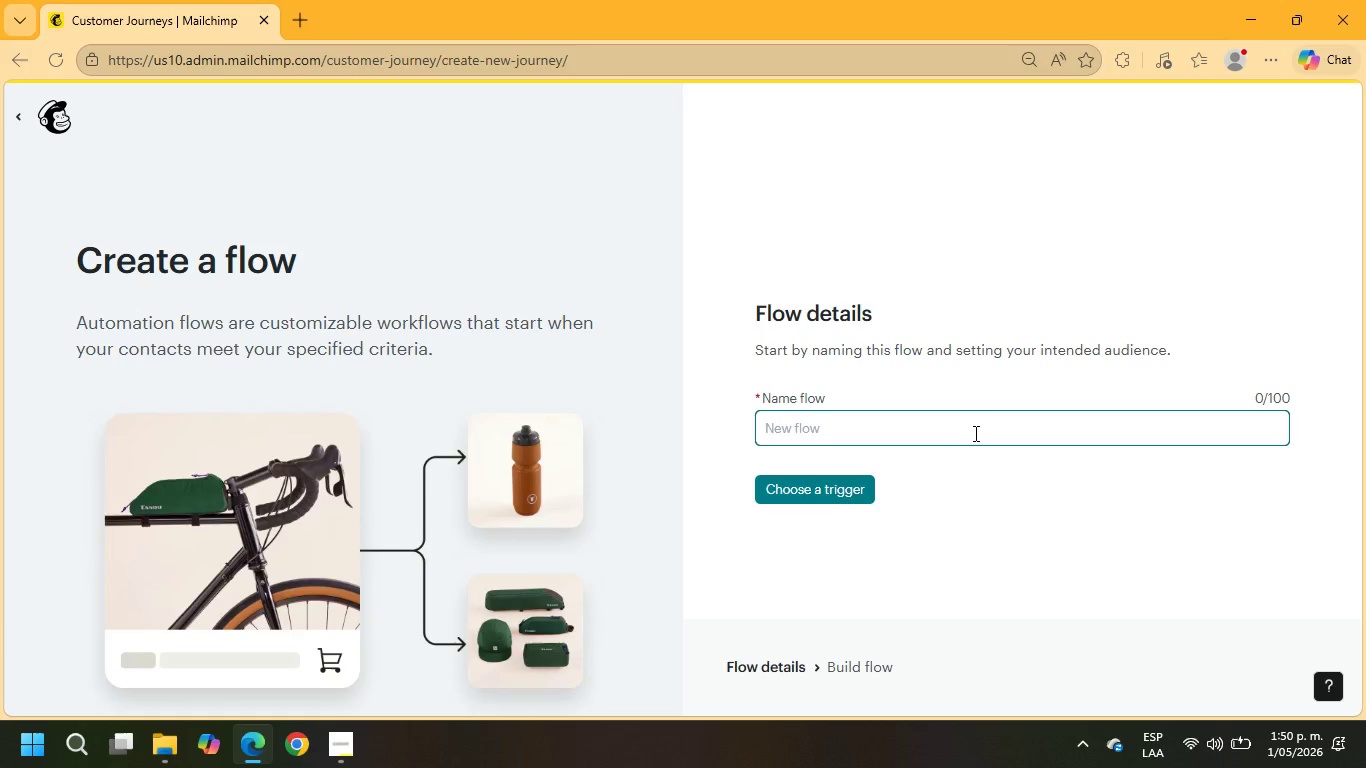 
wait(5.55)
 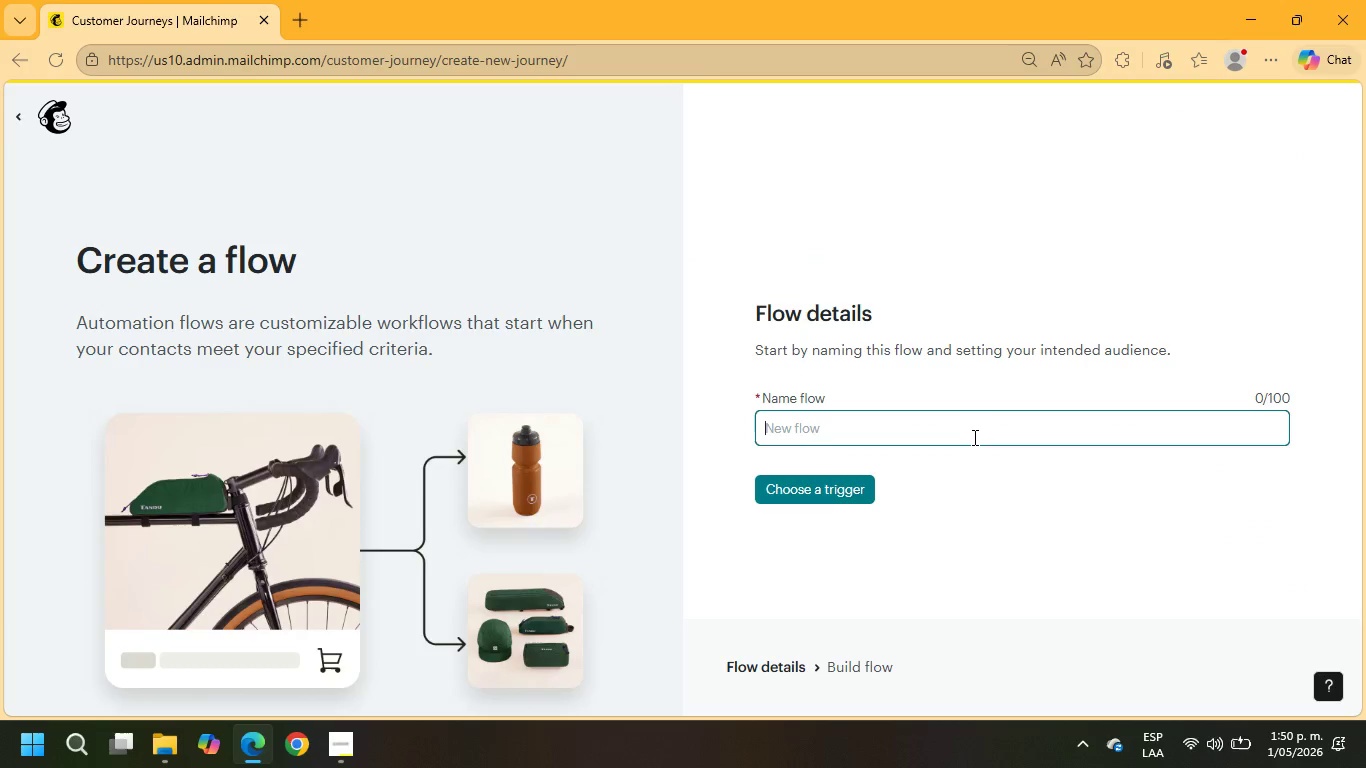 
type(Gih)
key(Backspace)
key(Backspace)
key(Backspace)
type(hg)
key(Backspace)
key(Backspace)
key(Backspace)
type(h)
key(Backspace)
type(High Property Point)
 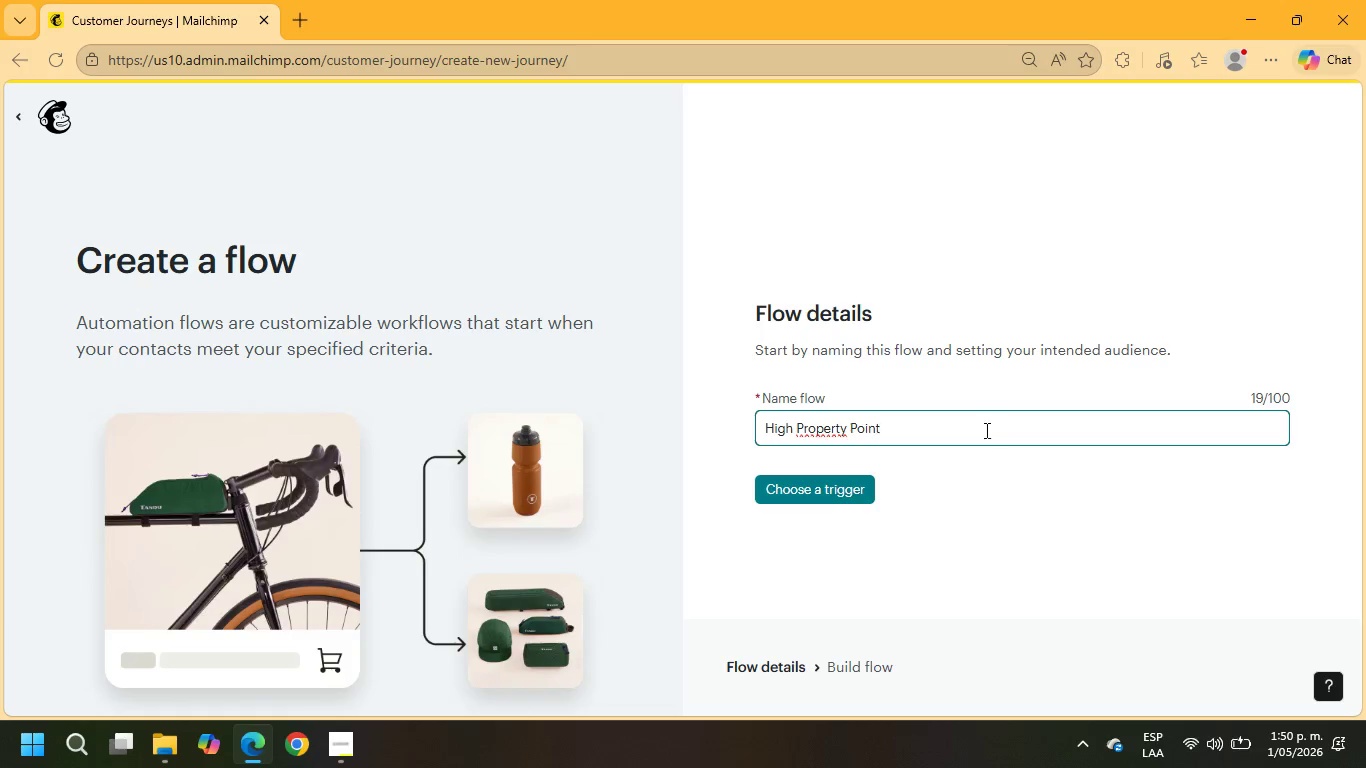 
left_click([830, 485])
 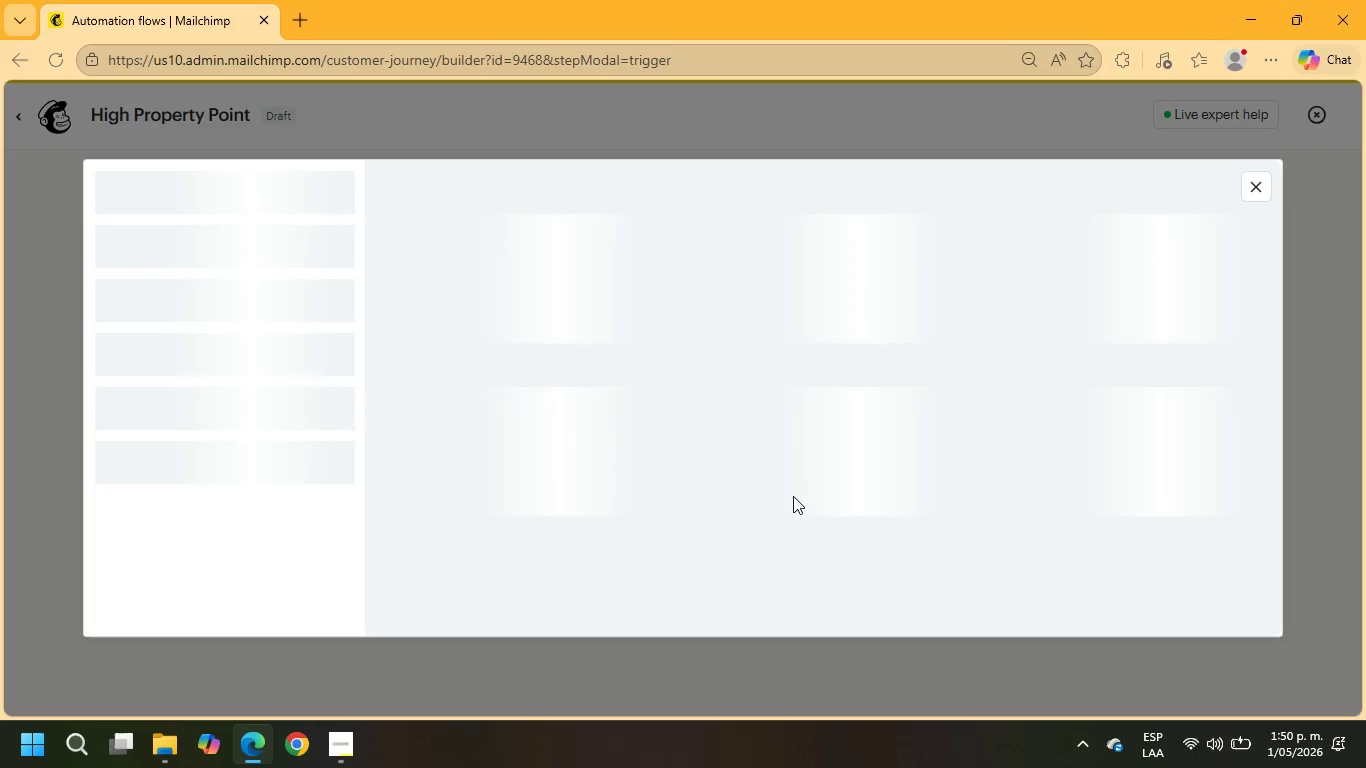 
wait(8.72)
 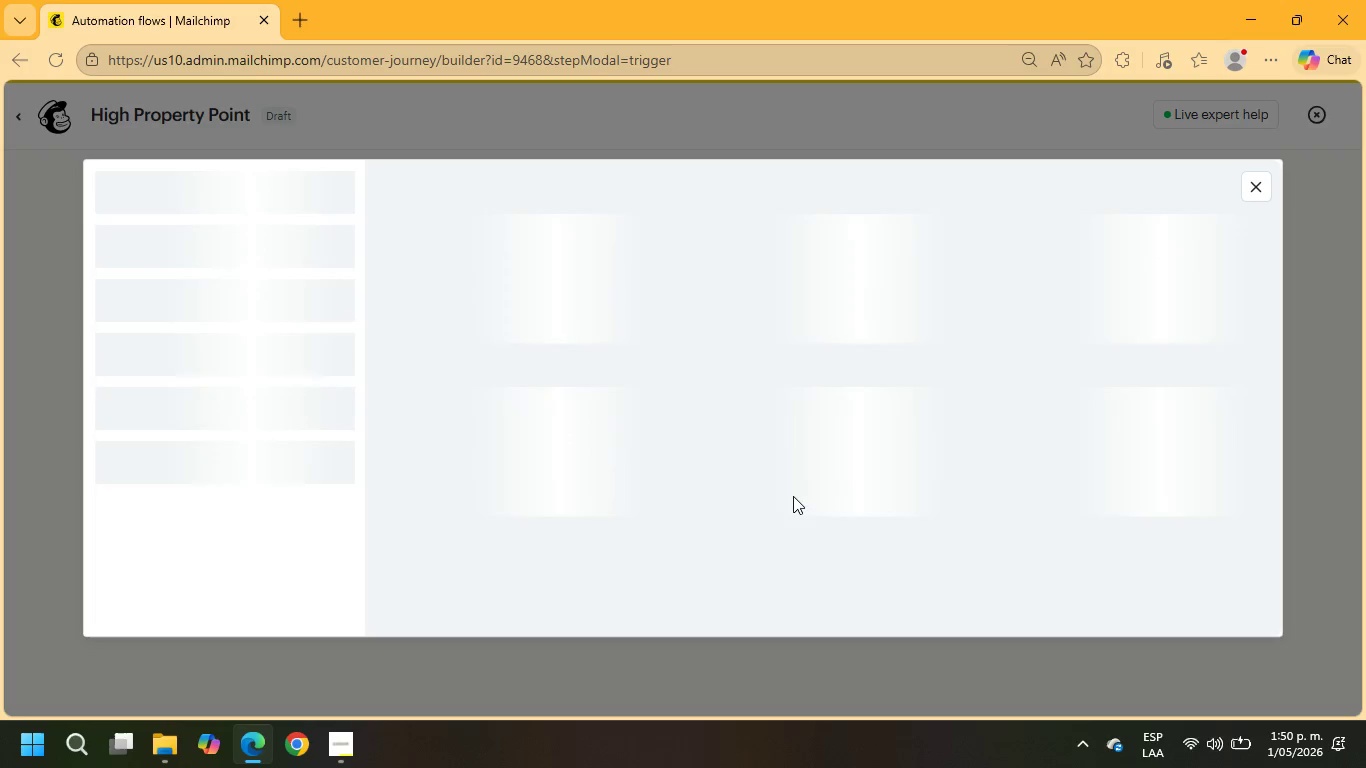 
left_click([587, 331])
 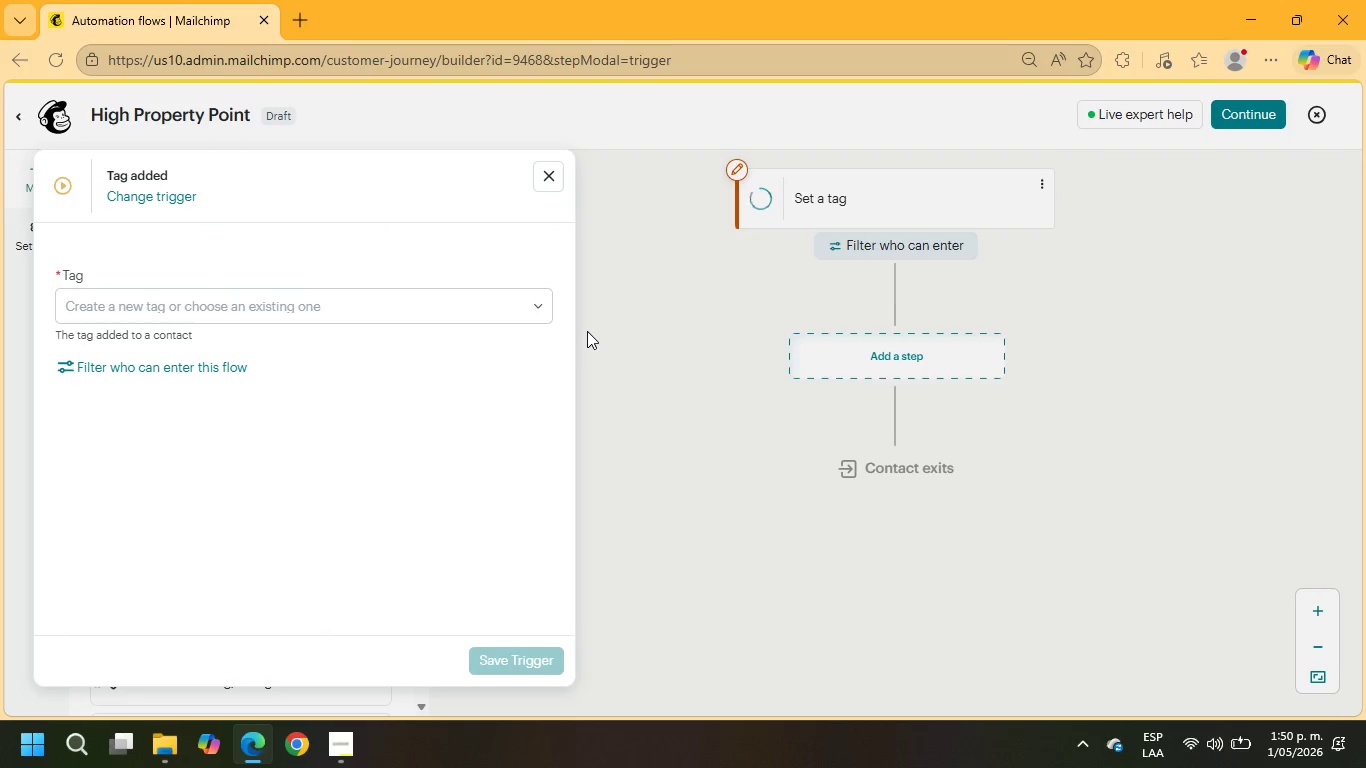 
left_click([262, 304])
 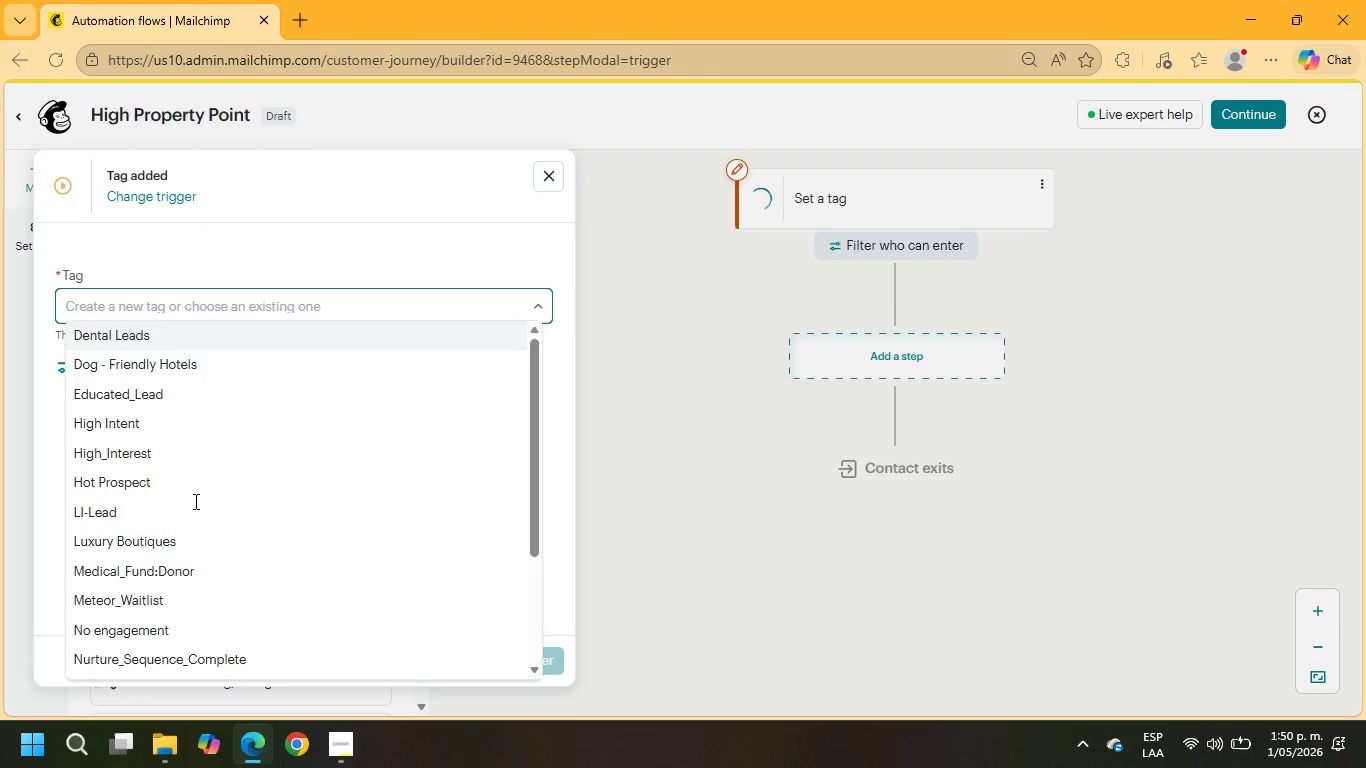 
left_click([181, 513])
 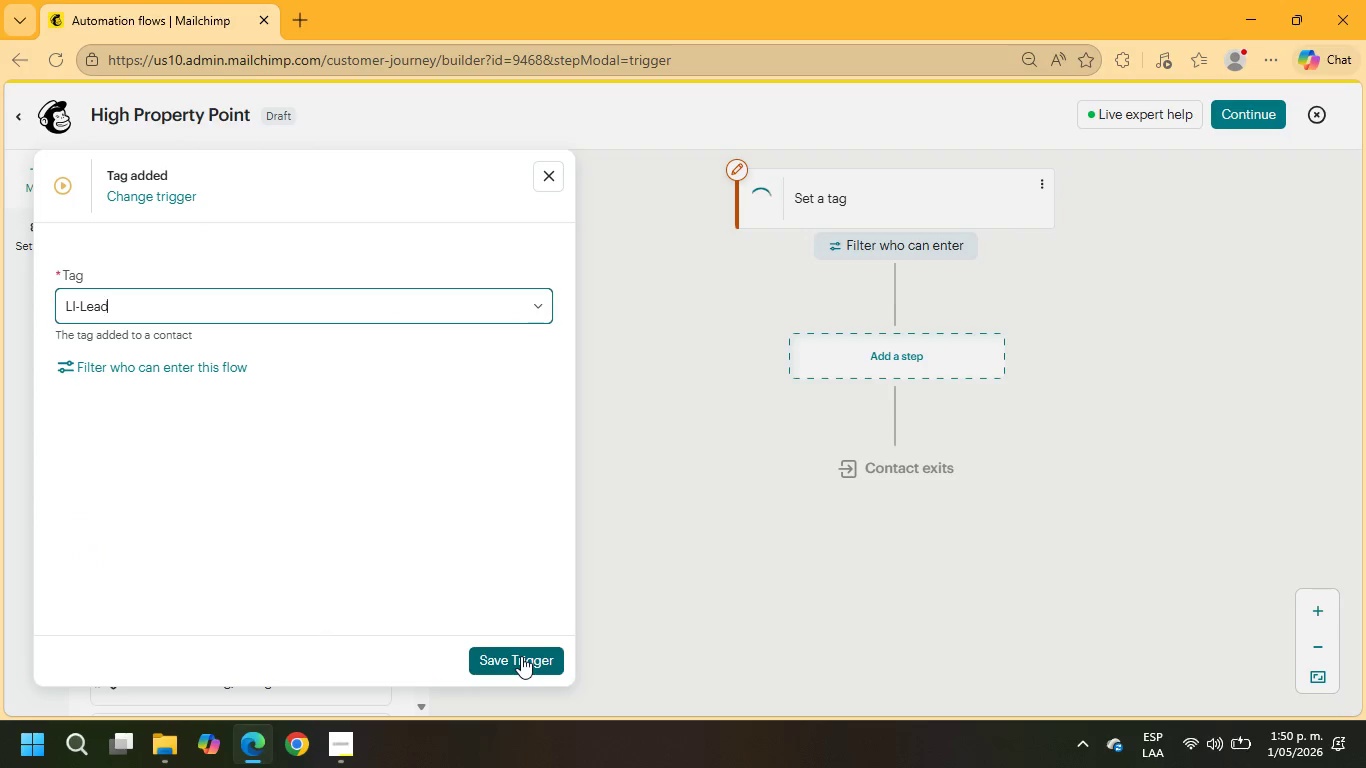 
left_click([521, 656])
 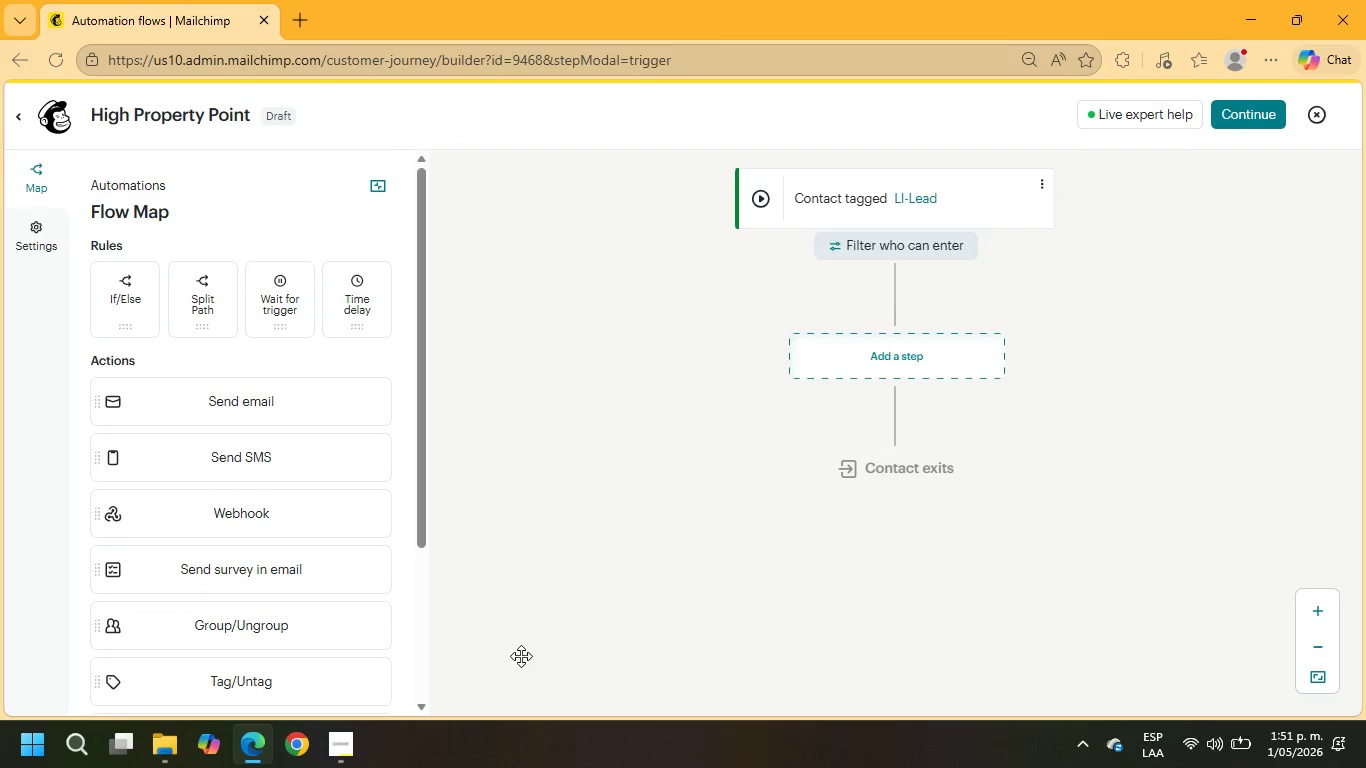 
left_click([909, 365])
 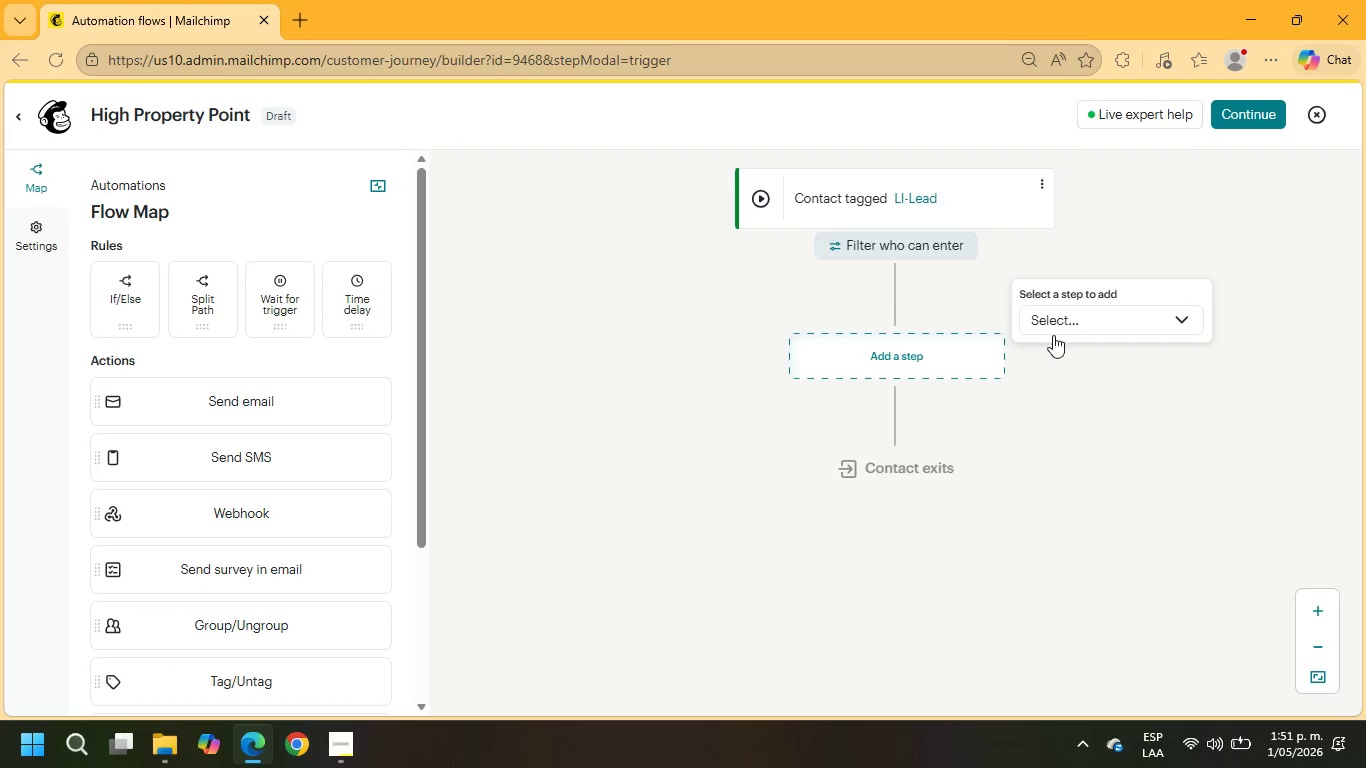 
left_click([1046, 310])
 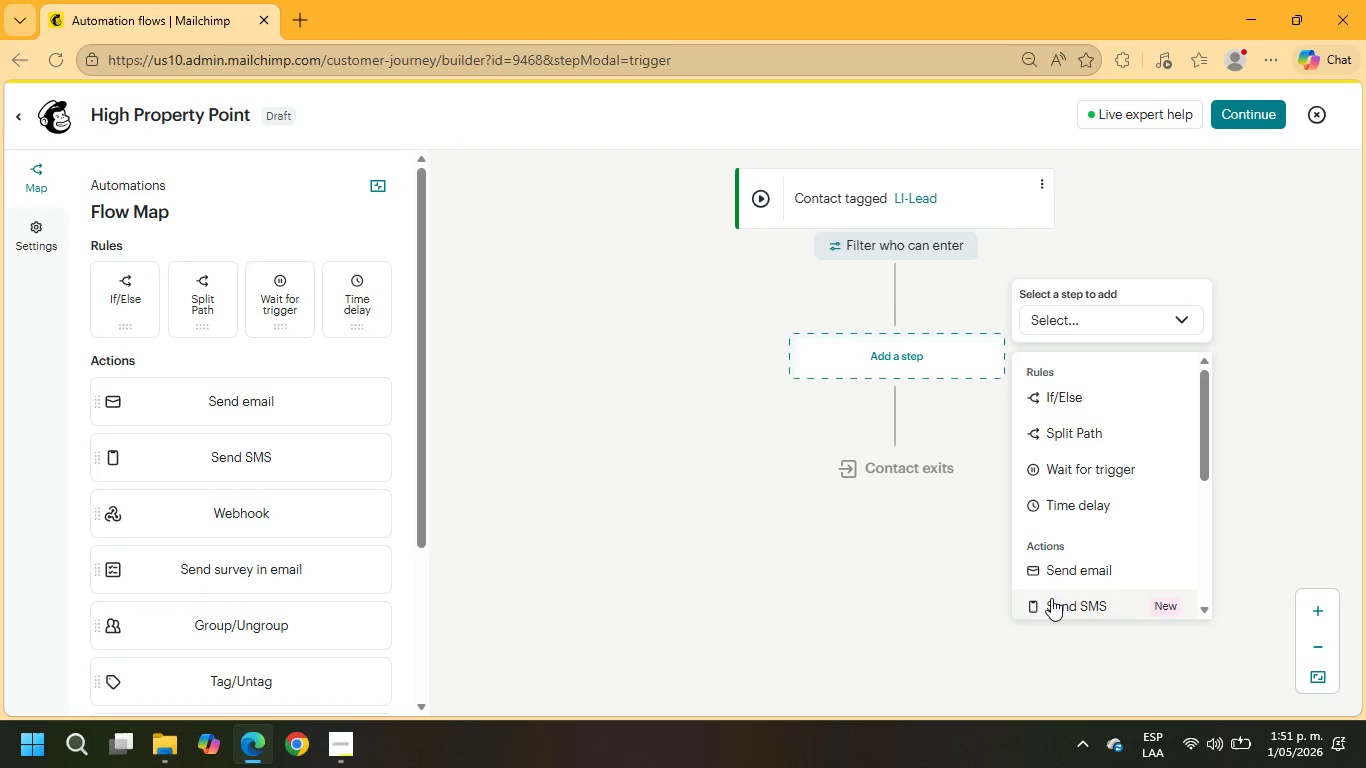 
left_click([1051, 575])
 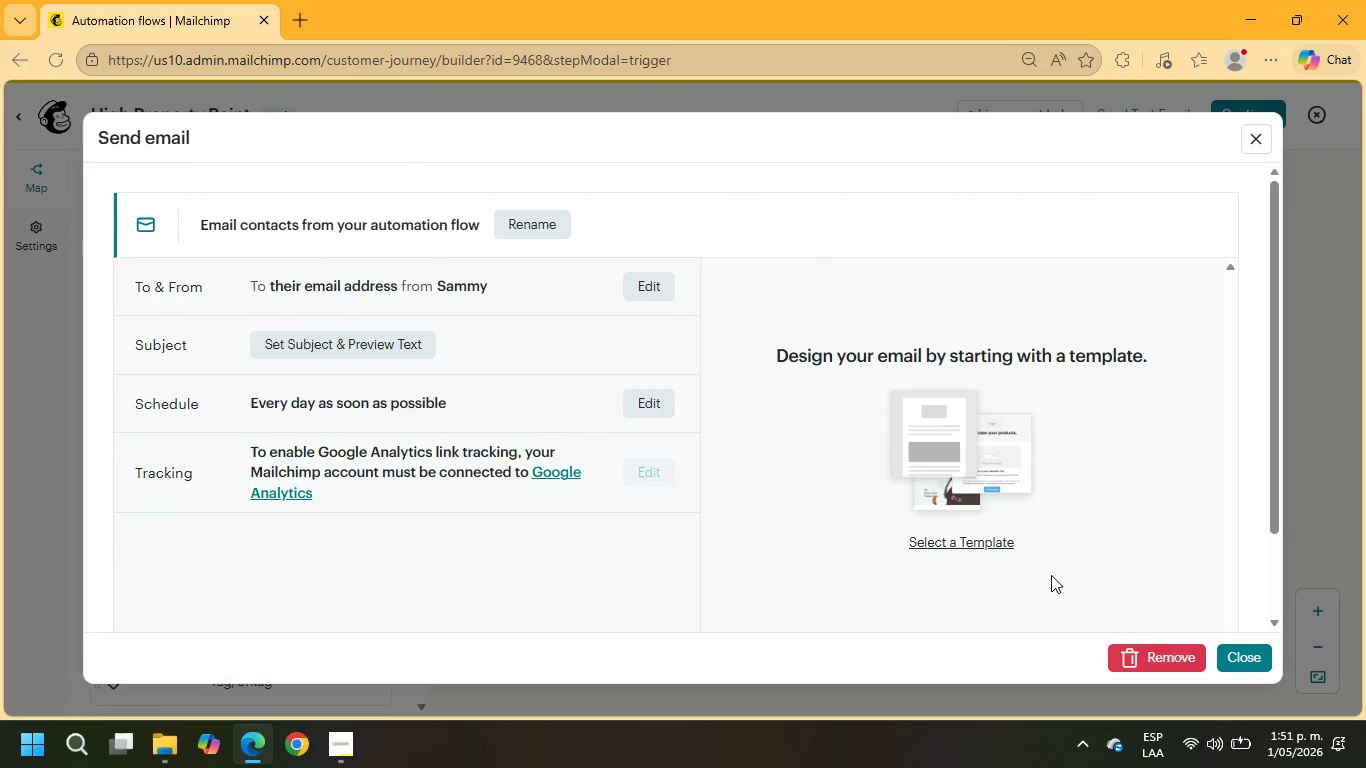 
wait(9.58)
 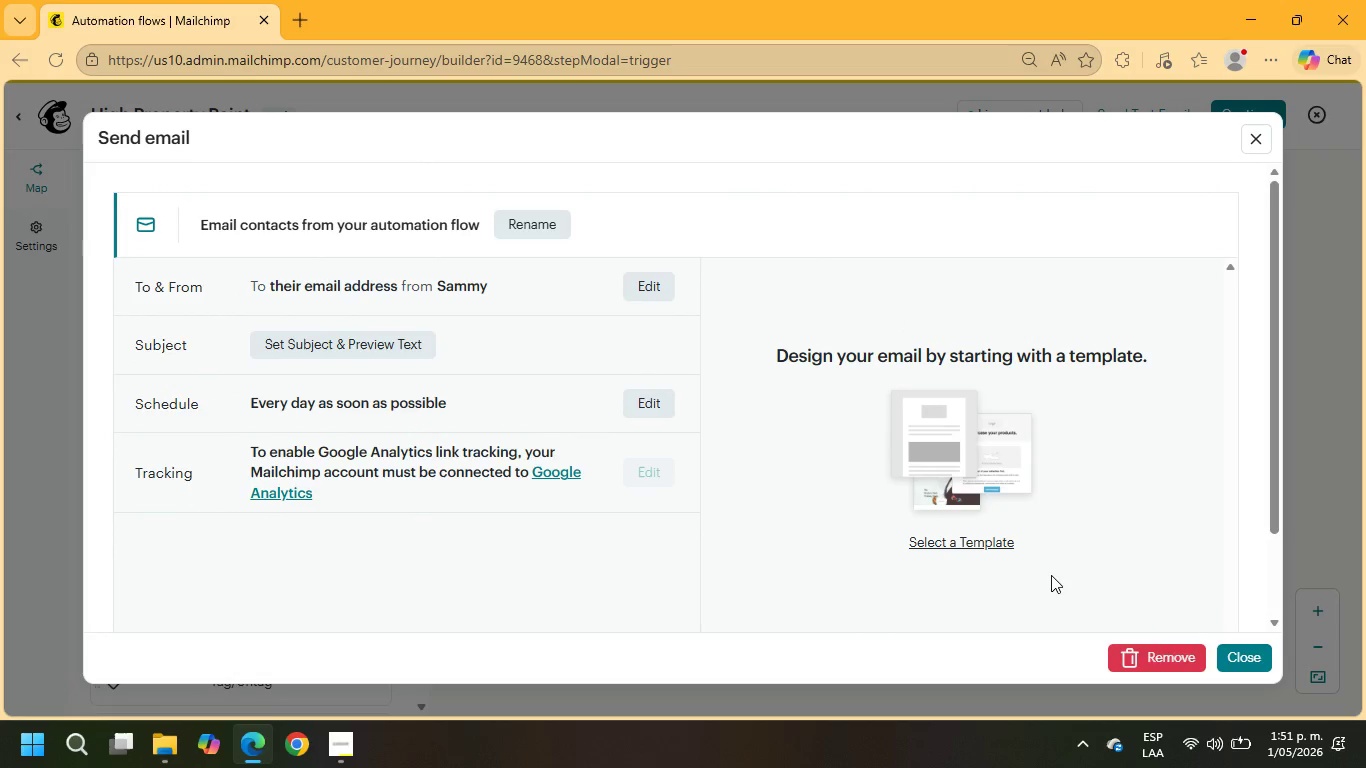 
left_click([533, 229])
 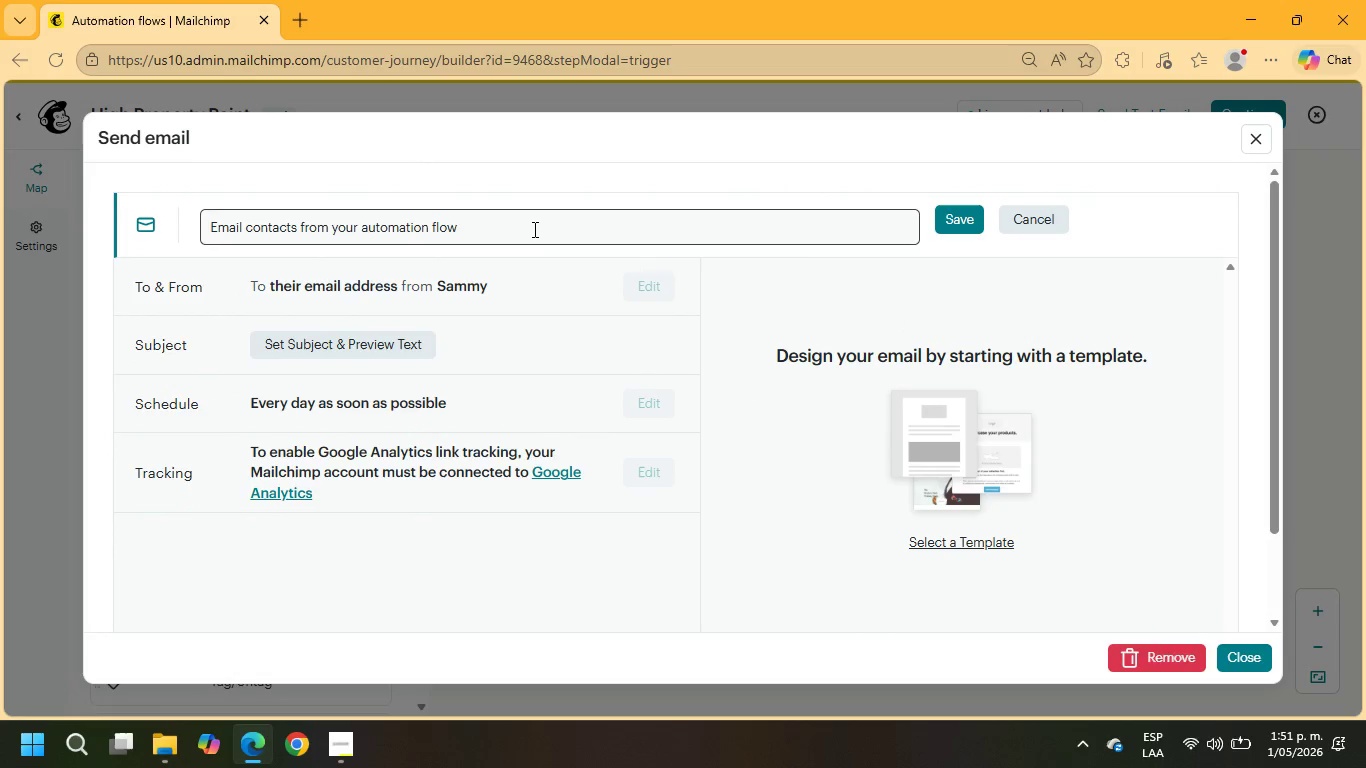 
left_click_drag(start_coordinate=[533, 229], to_coordinate=[129, 230])
 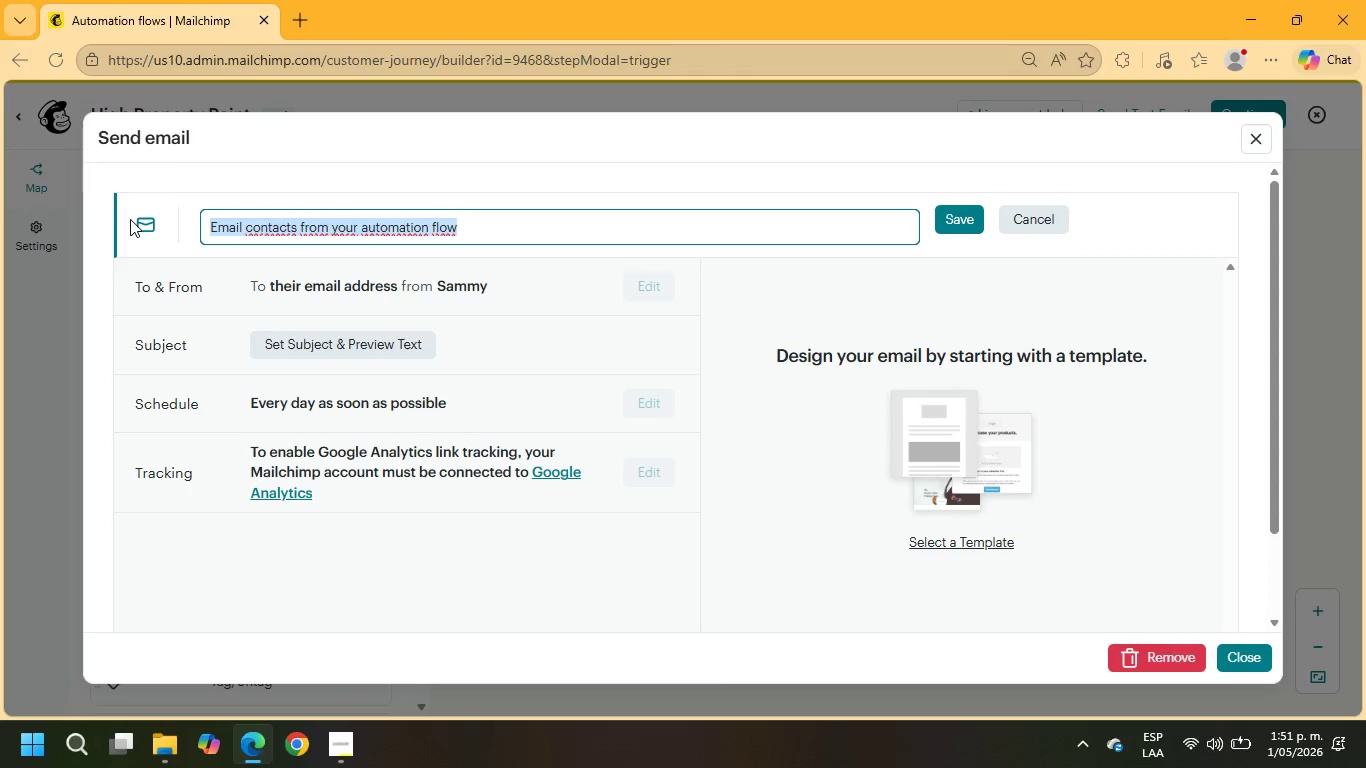 
type(Email 1 Welcome)
 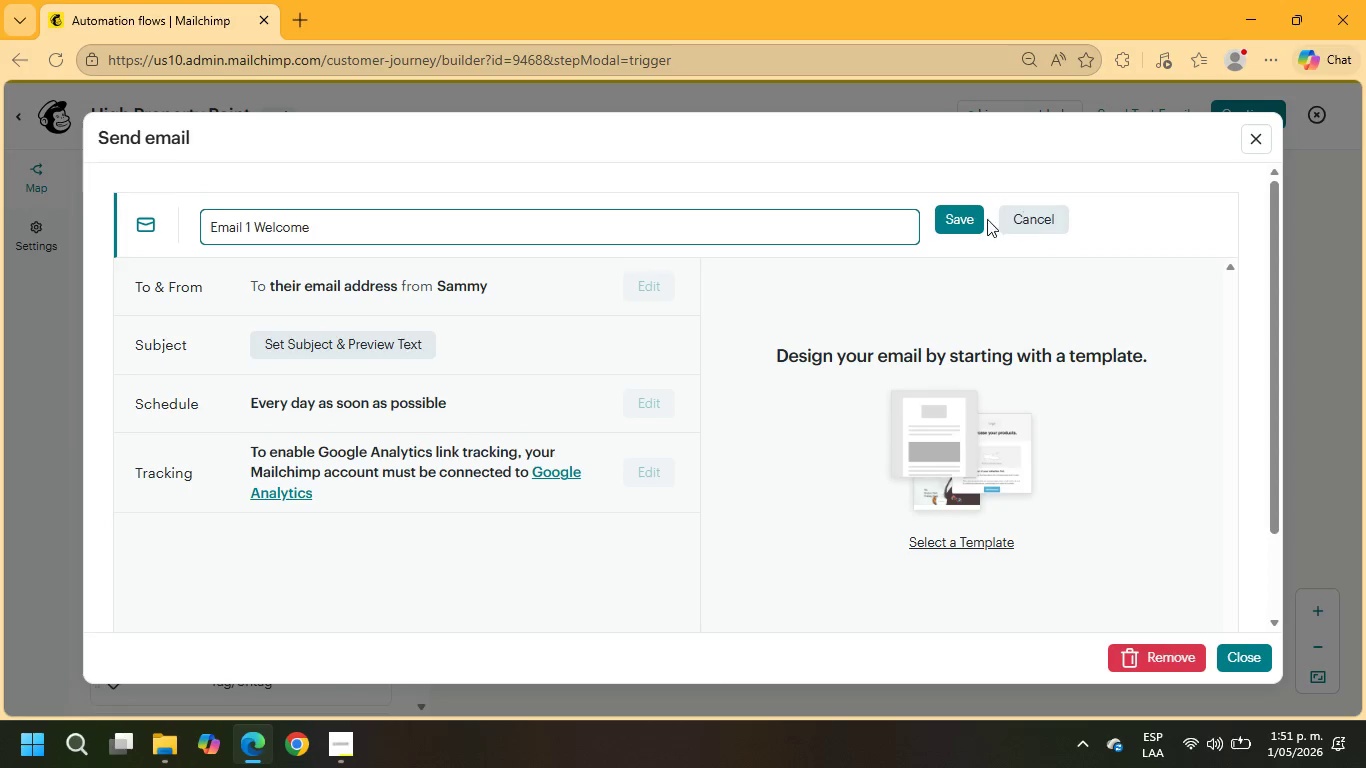 
left_click([952, 221])
 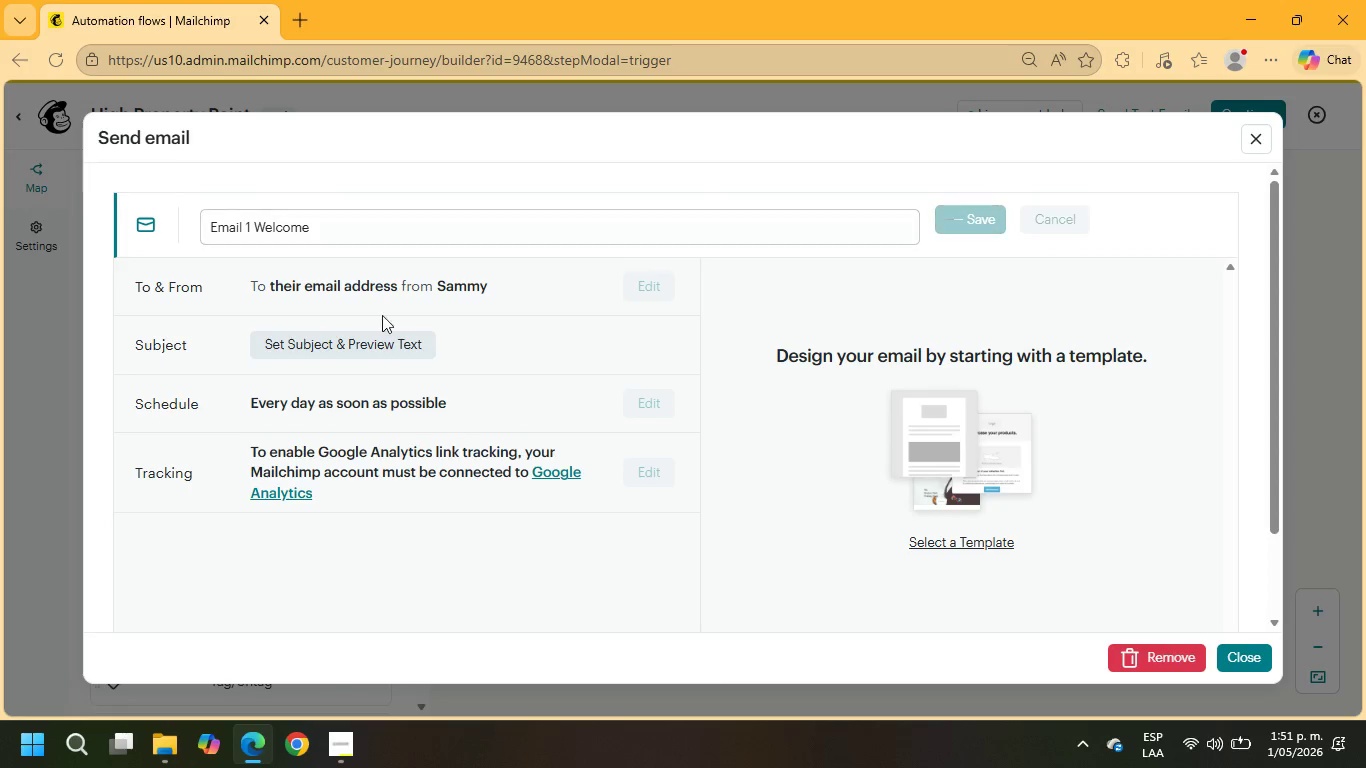 
mouse_move([369, 341])
 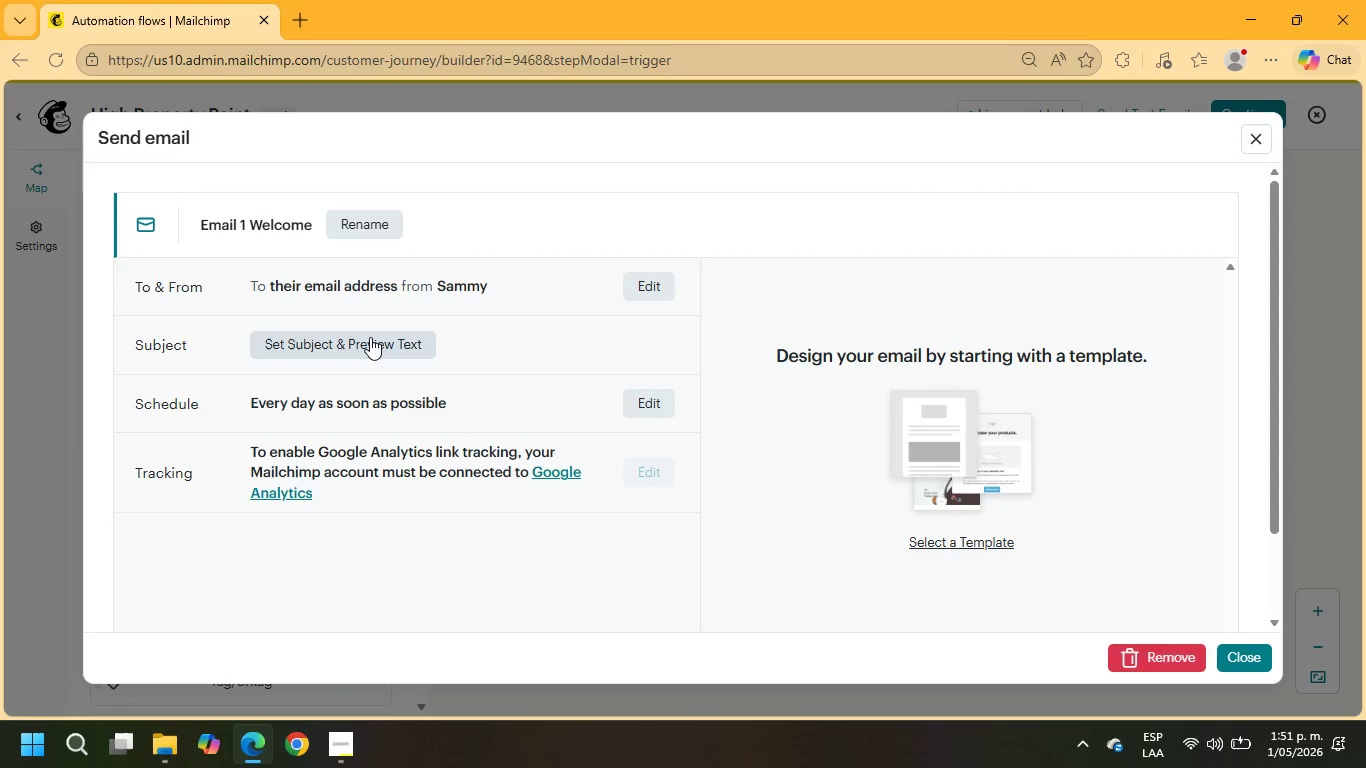 
left_click([370, 337])
 